 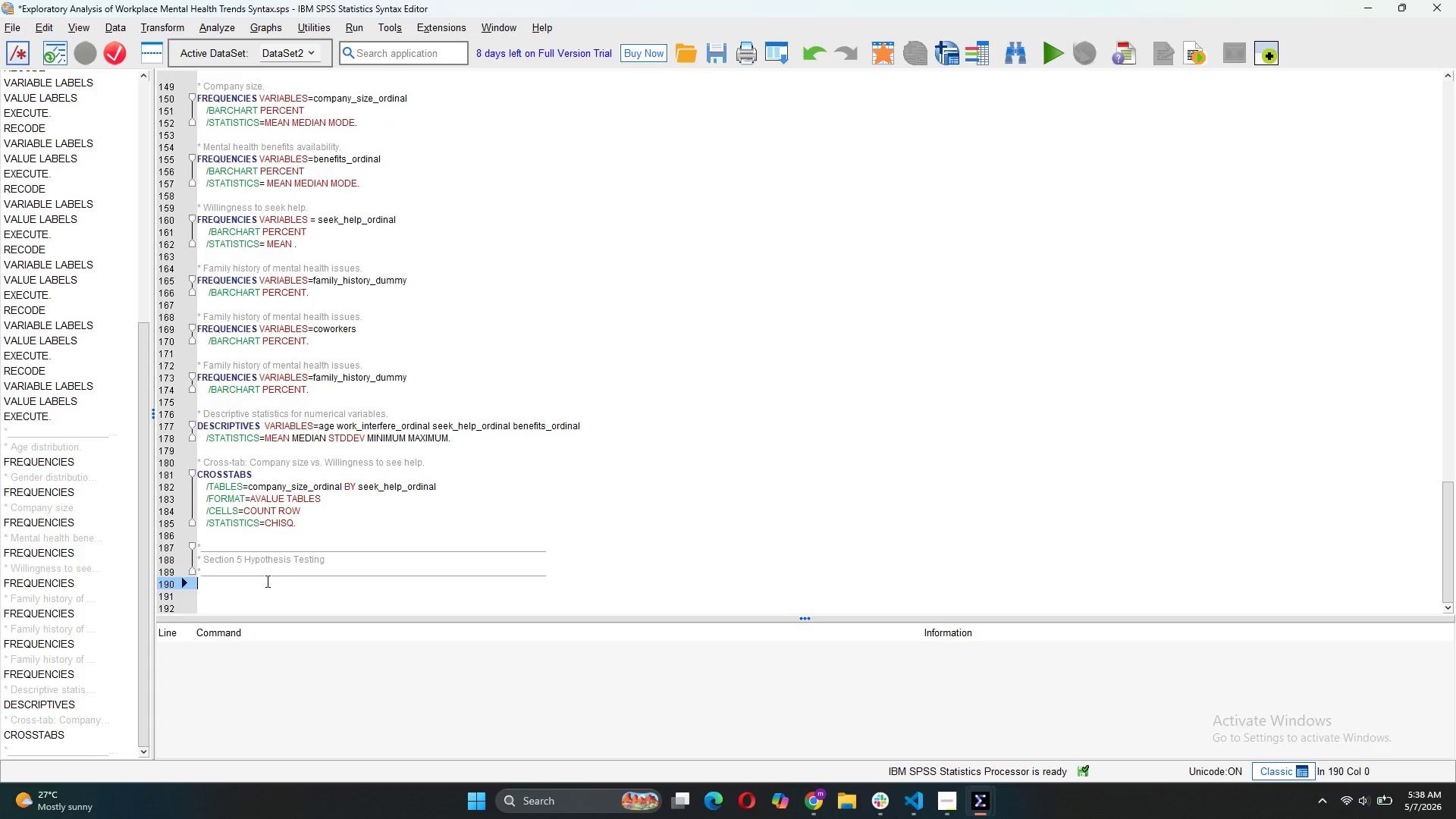 
key(Enter)
 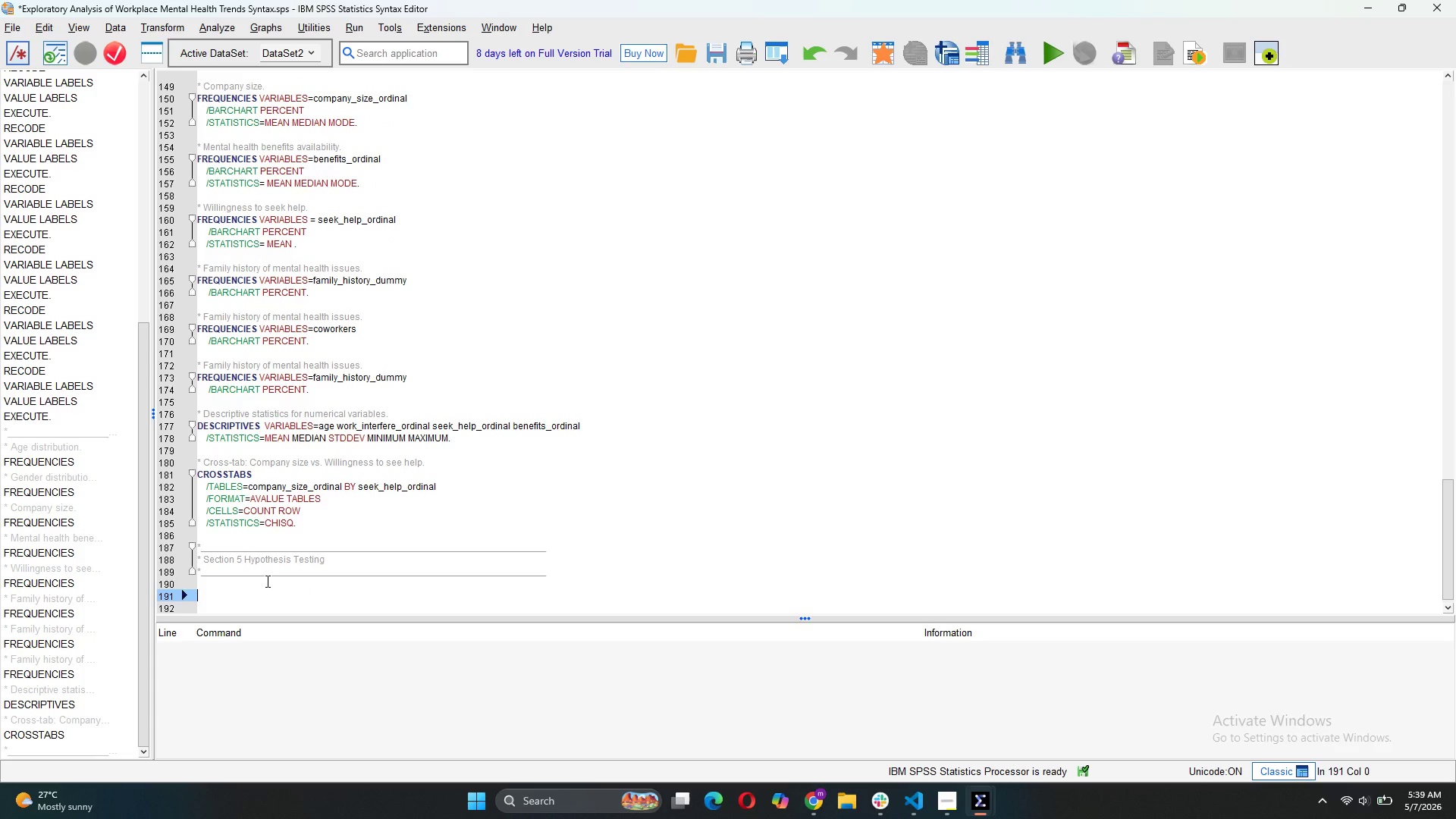 
type(CR)
key(Backspace)
key(Backspace)
key(Backspace)
 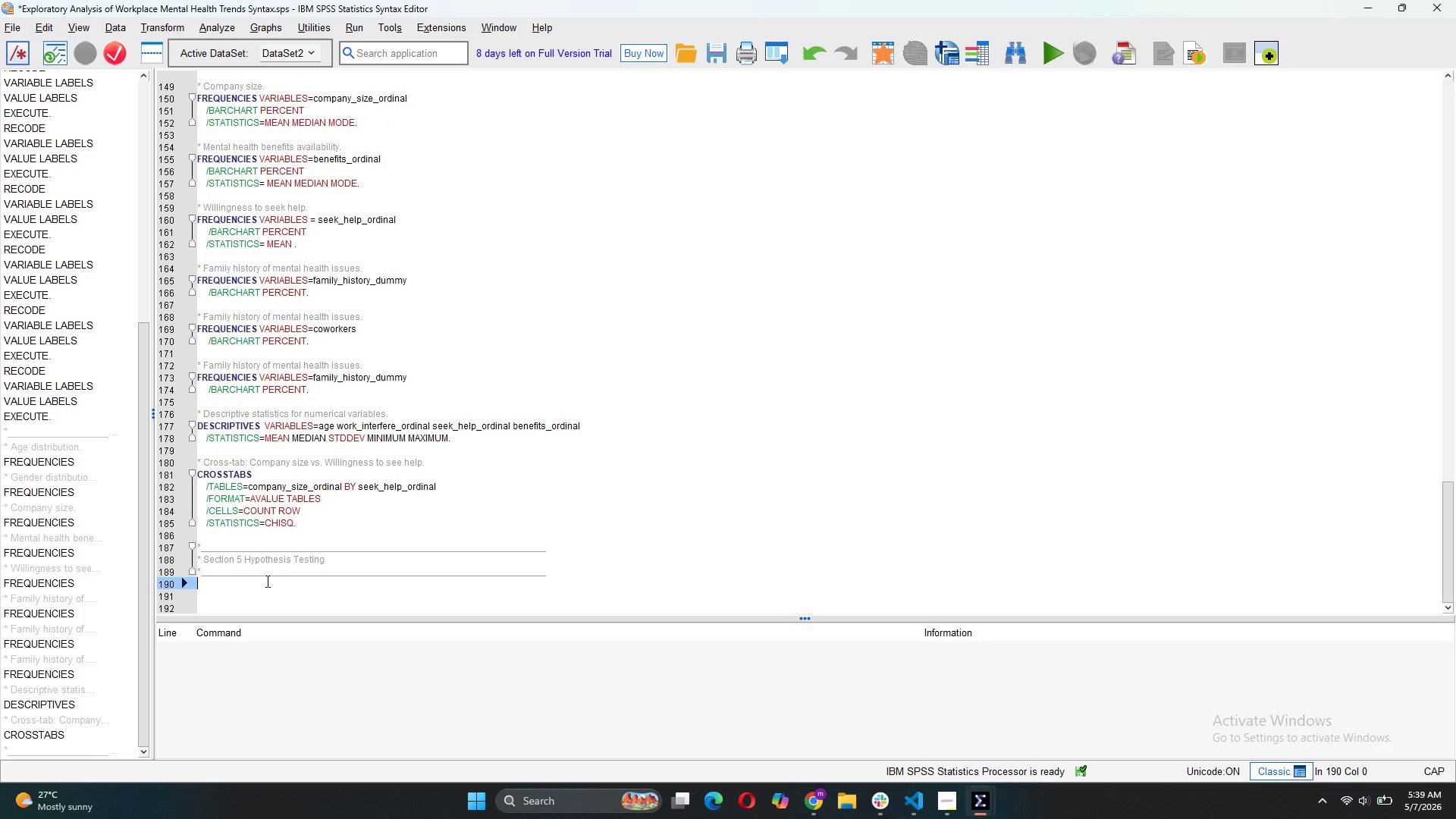 
key(Enter)
 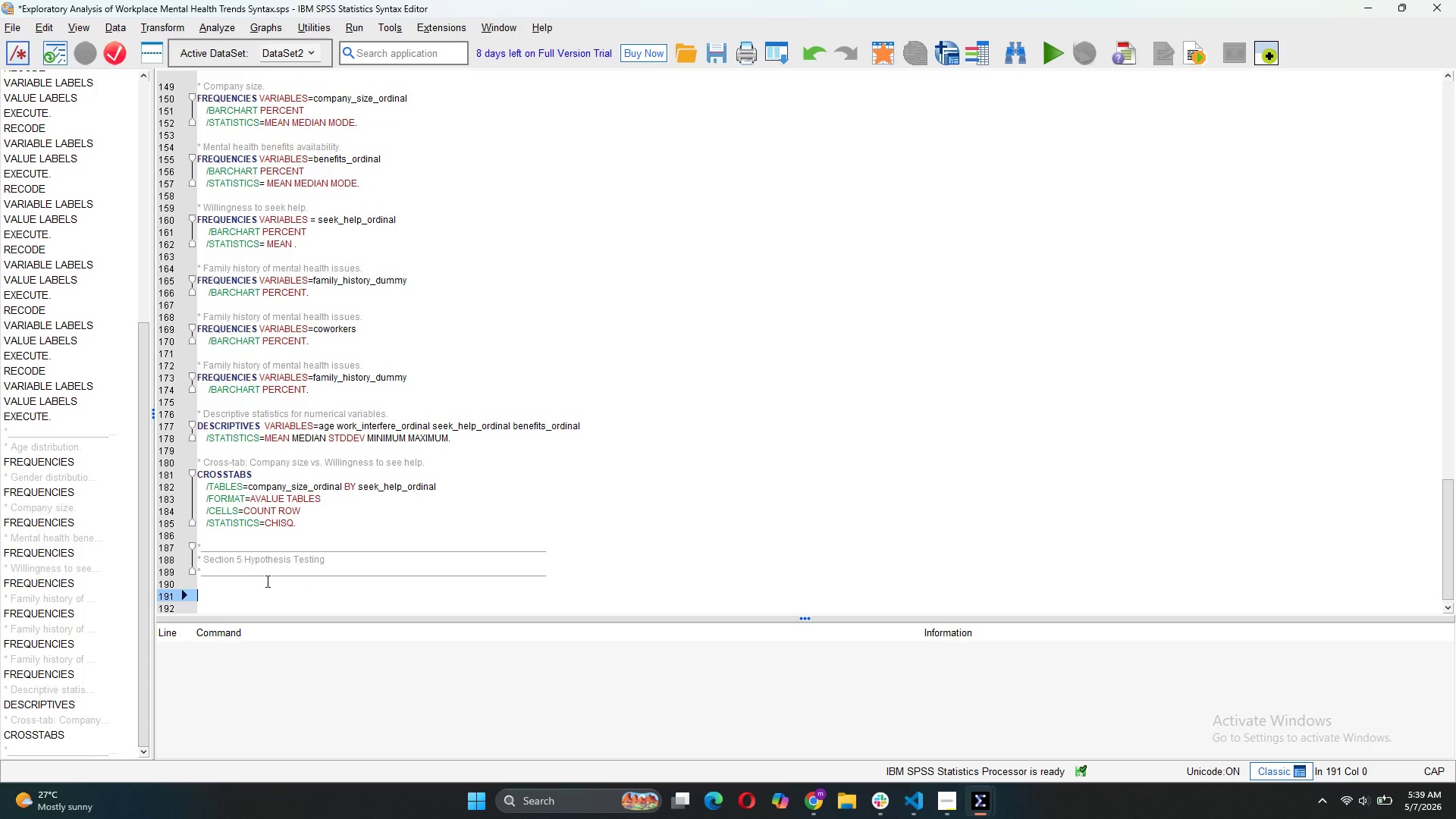 
type(* CHI S)
key(Backspace)
key(Backspace)
type(-SQUARE: Company Size vs. Mental Health)
 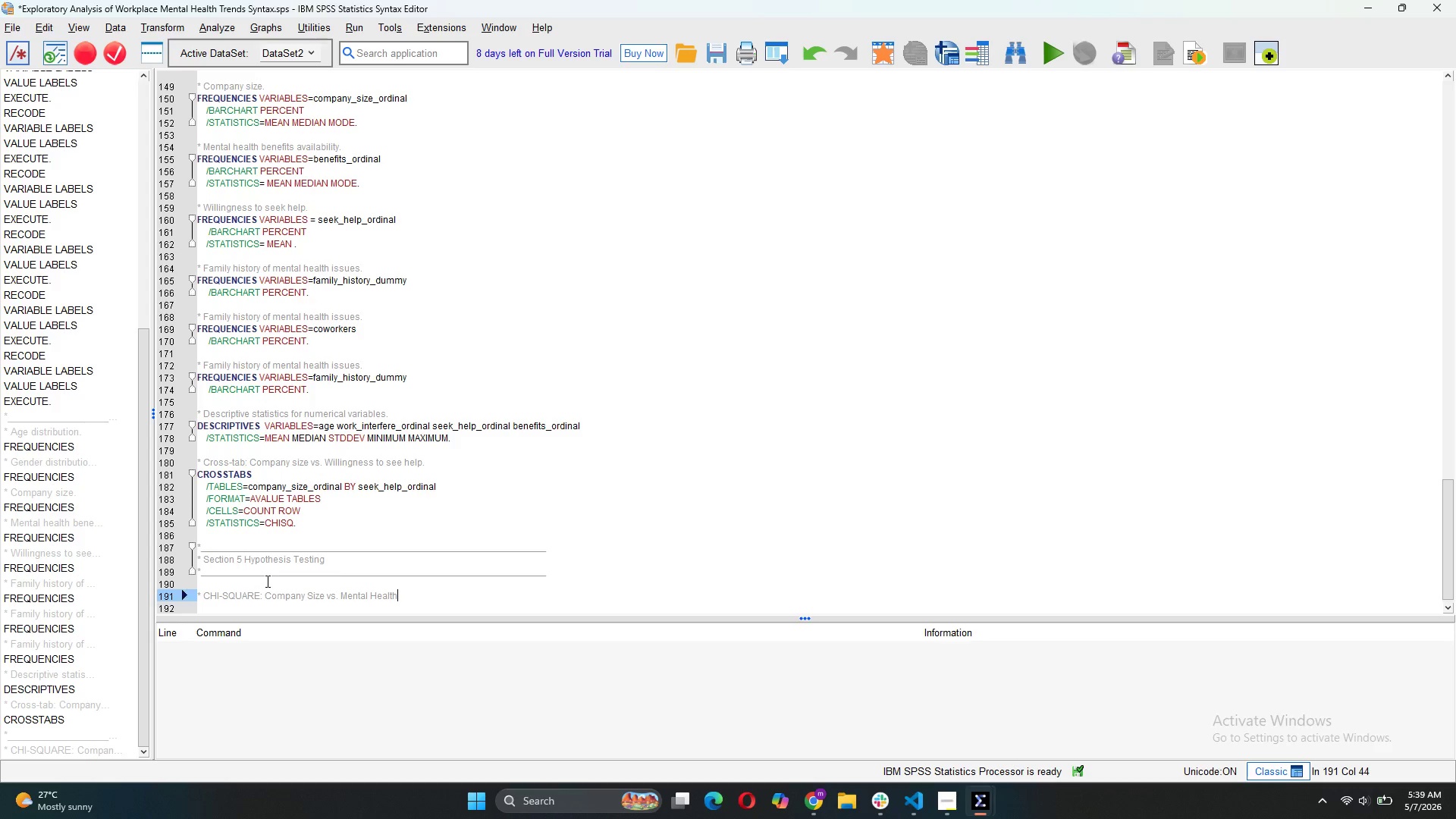 
type( Benefits Awerness)
key(Backspace)
key(Backspace)
key(Backspace)
key(Backspace)
key(Backspace)
key(Backspace)
type(areness.)
 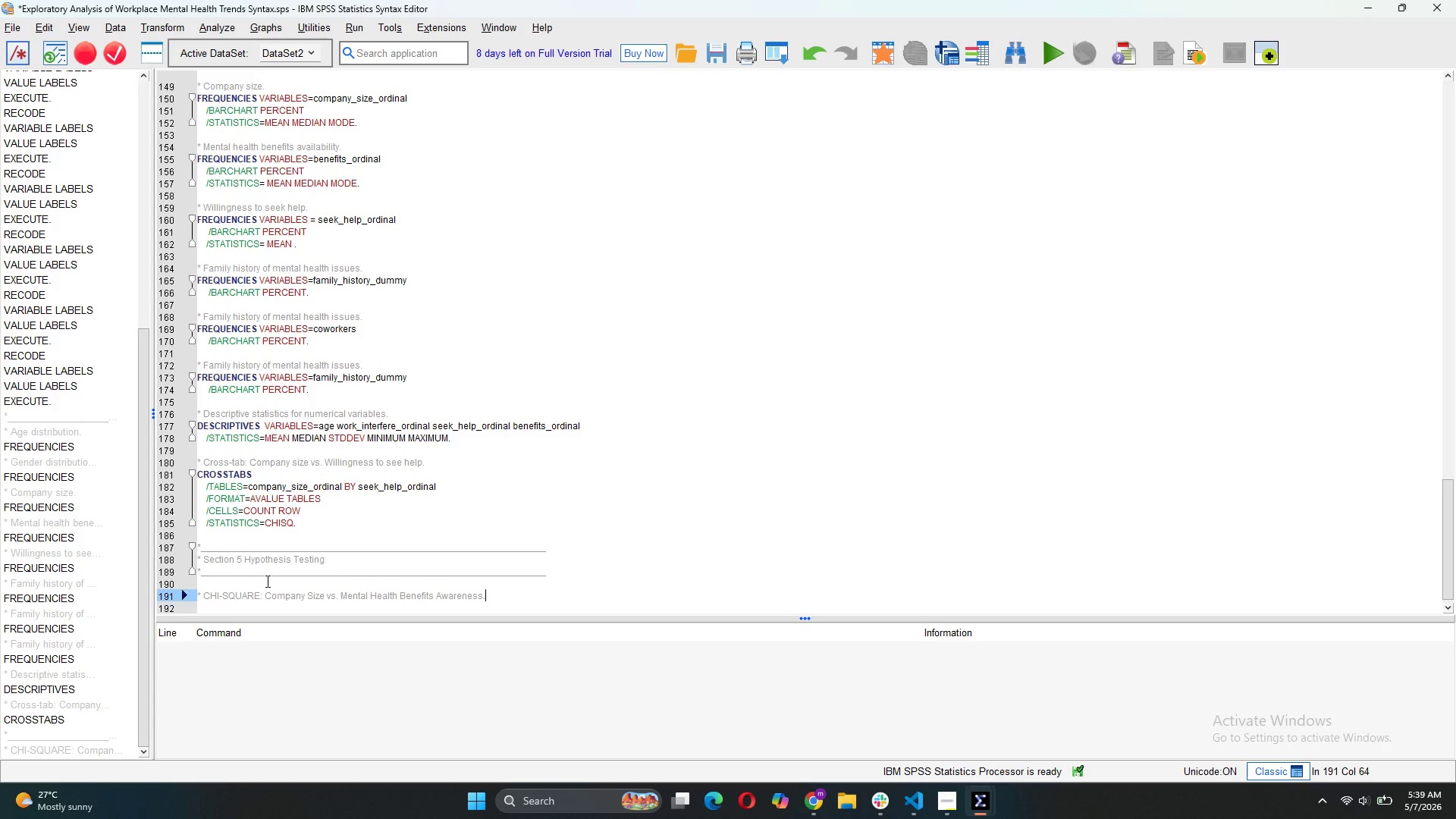 
key(Enter)
 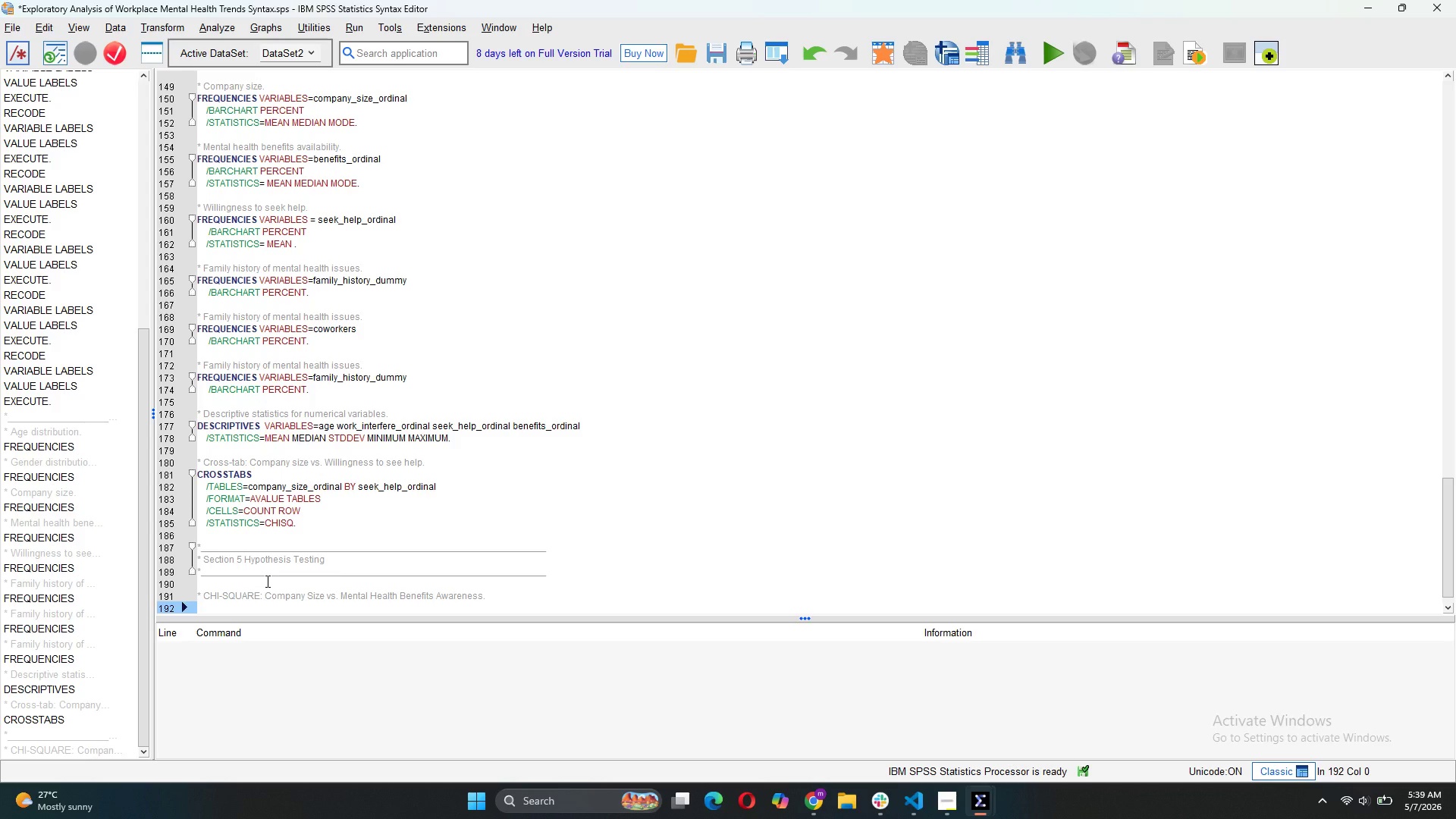 
wait(5.39)
 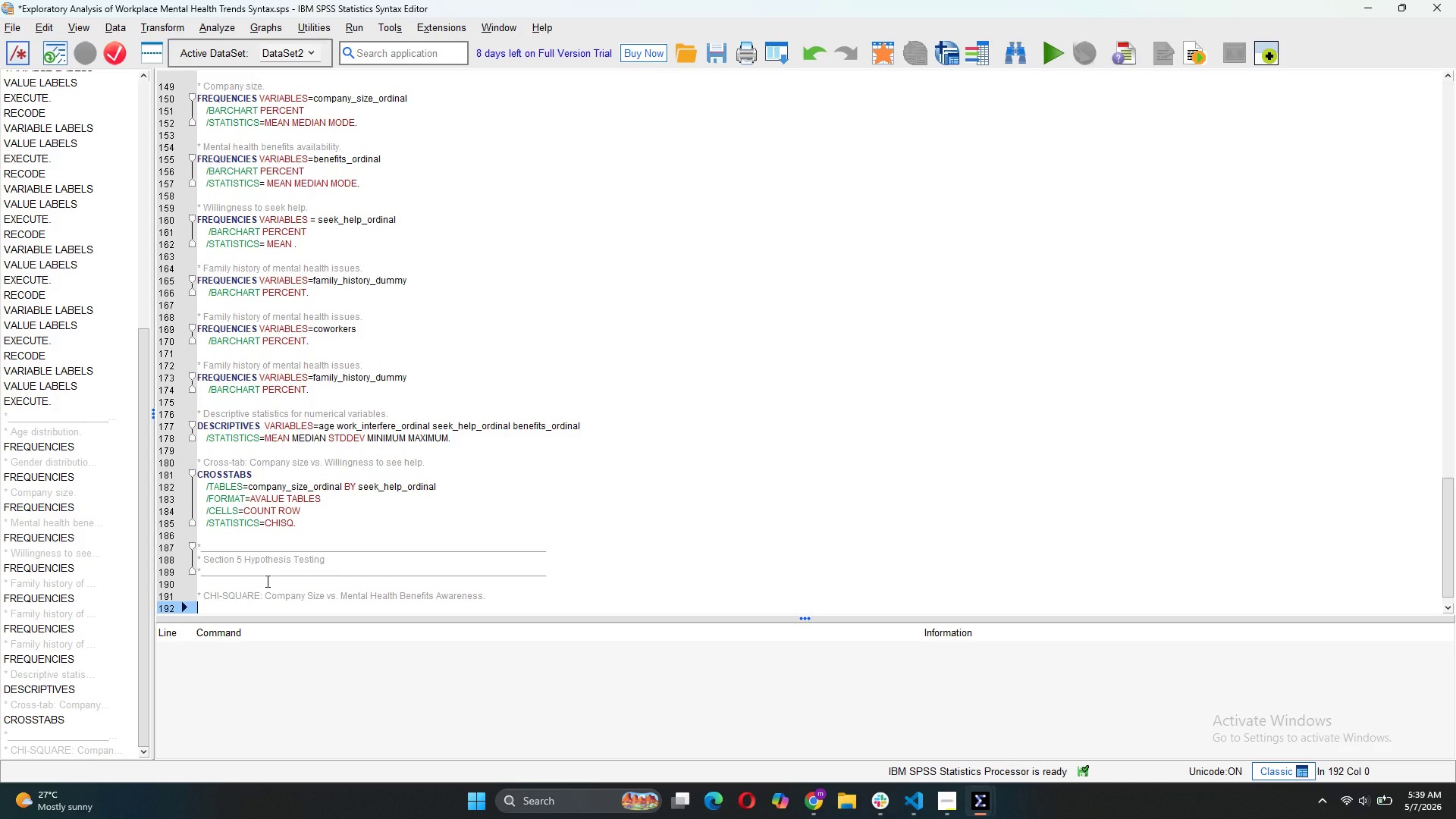 
type(*Null hypothesis: No relay)
key(Backspace)
type(tionship between company size and benefits awareness.)
 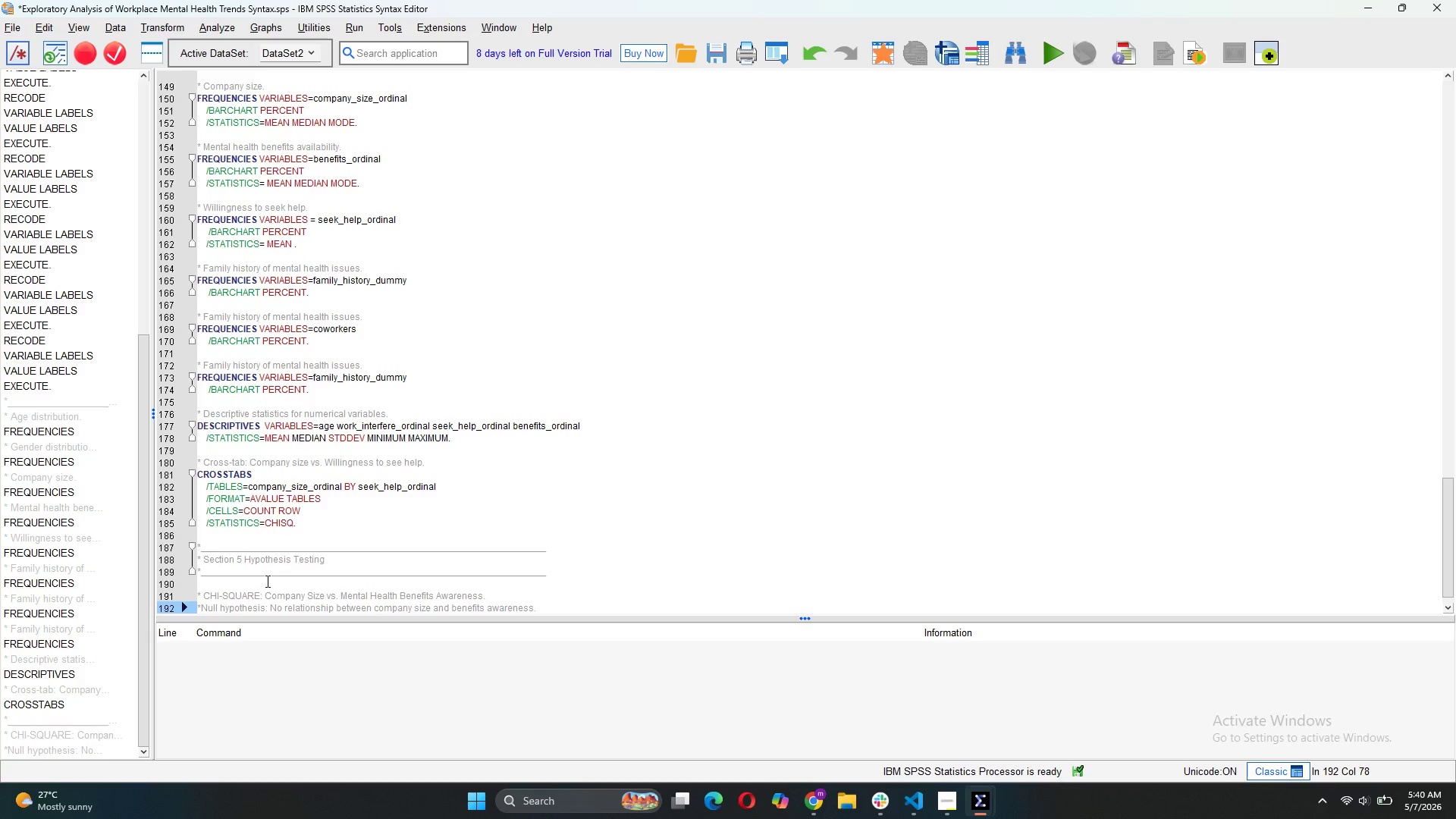 
key(Enter)
 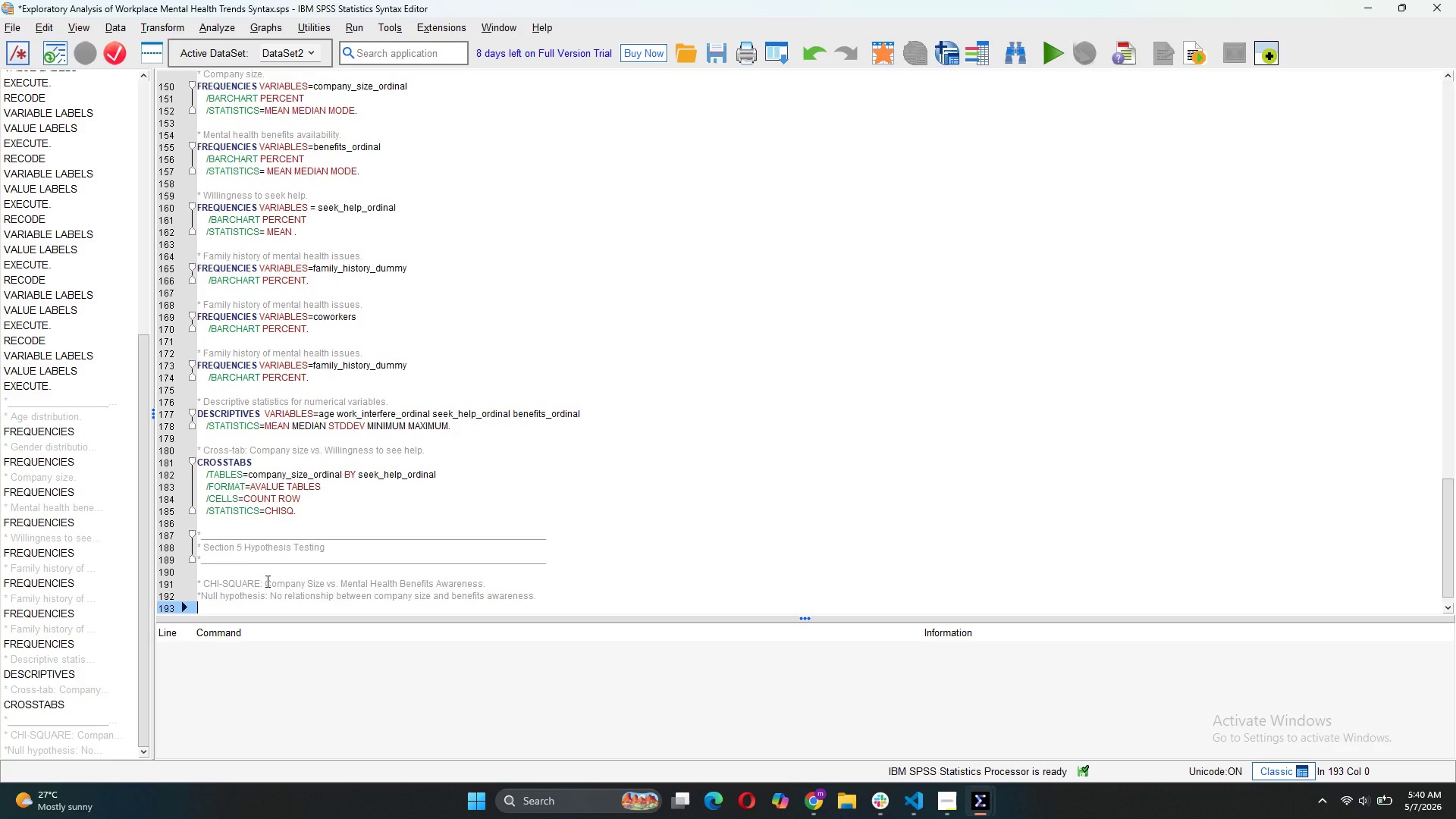 
wait(5.34)
 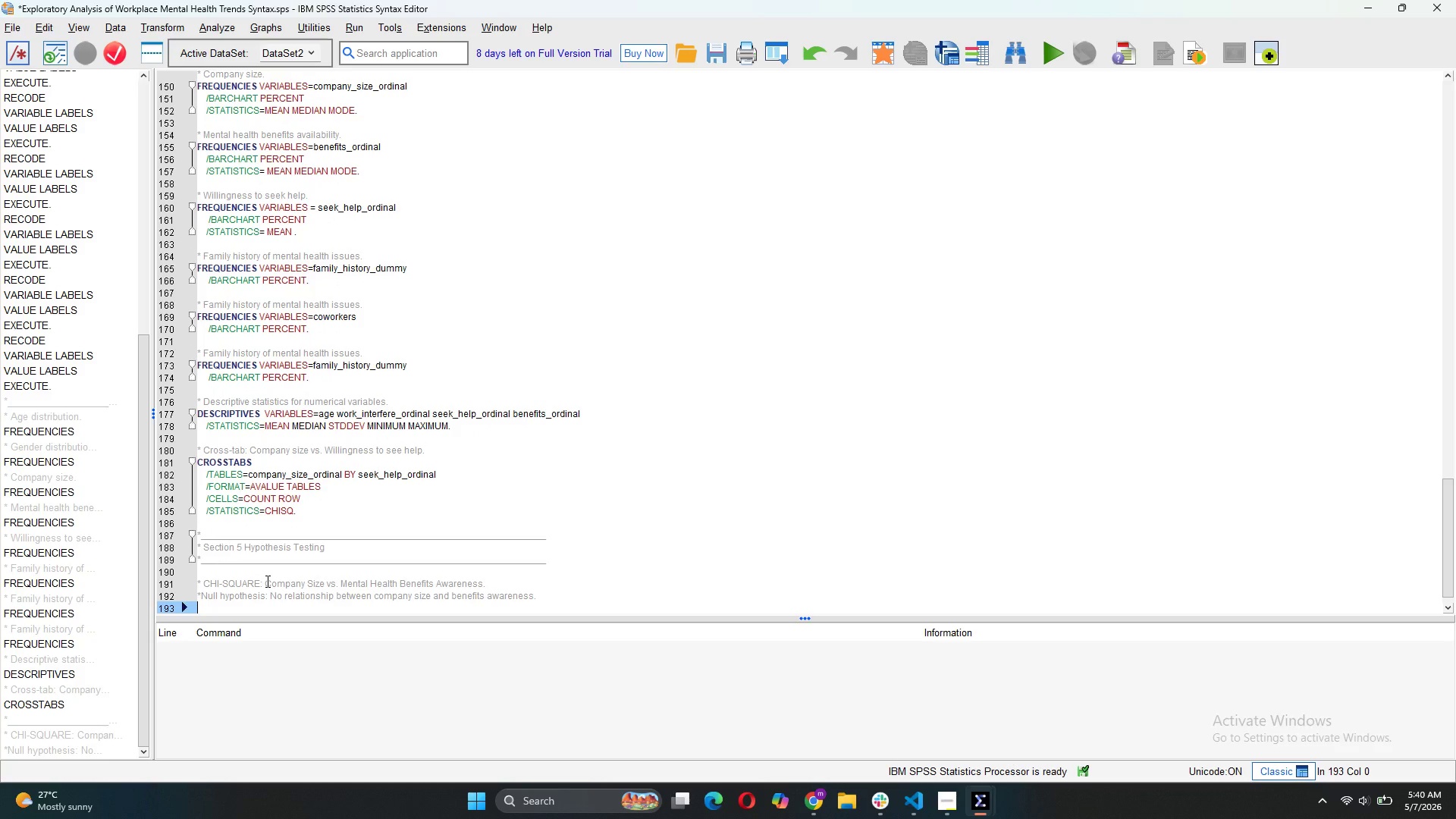 
type(*Alternative: Significance)
 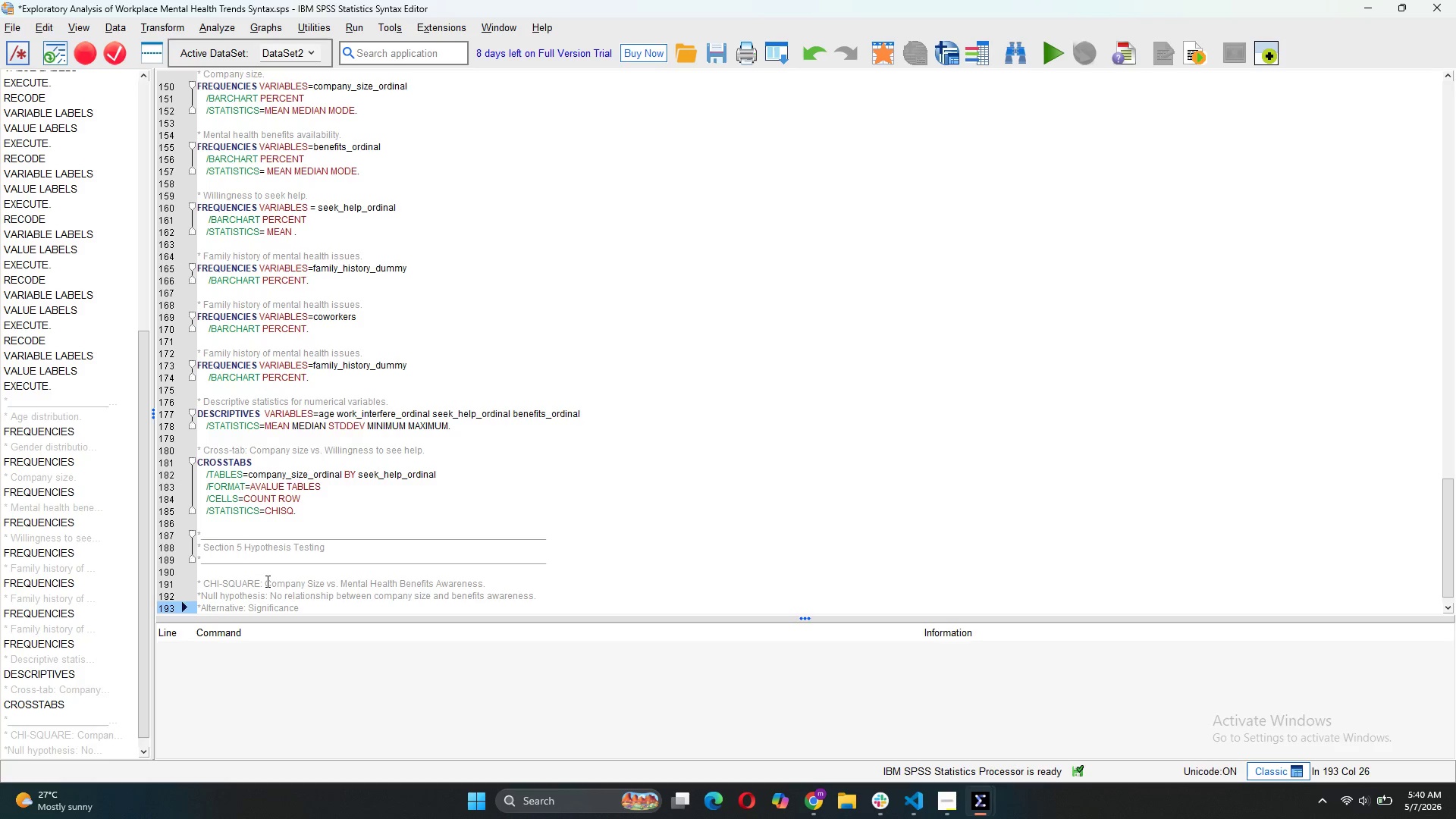 
key(Backspace)
key(Backspace)
type(t relationship exists.)
 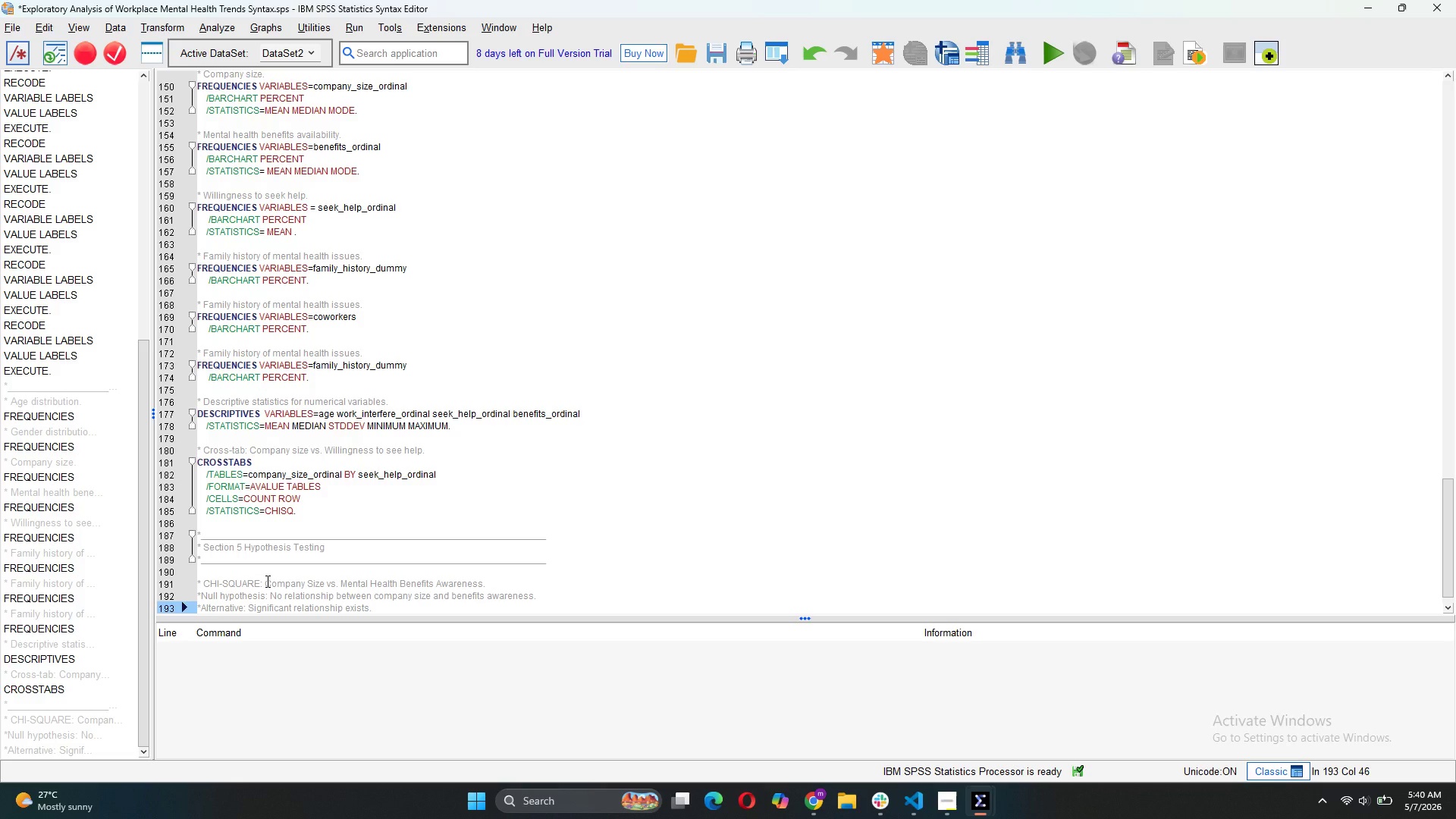 
wait(9.73)
 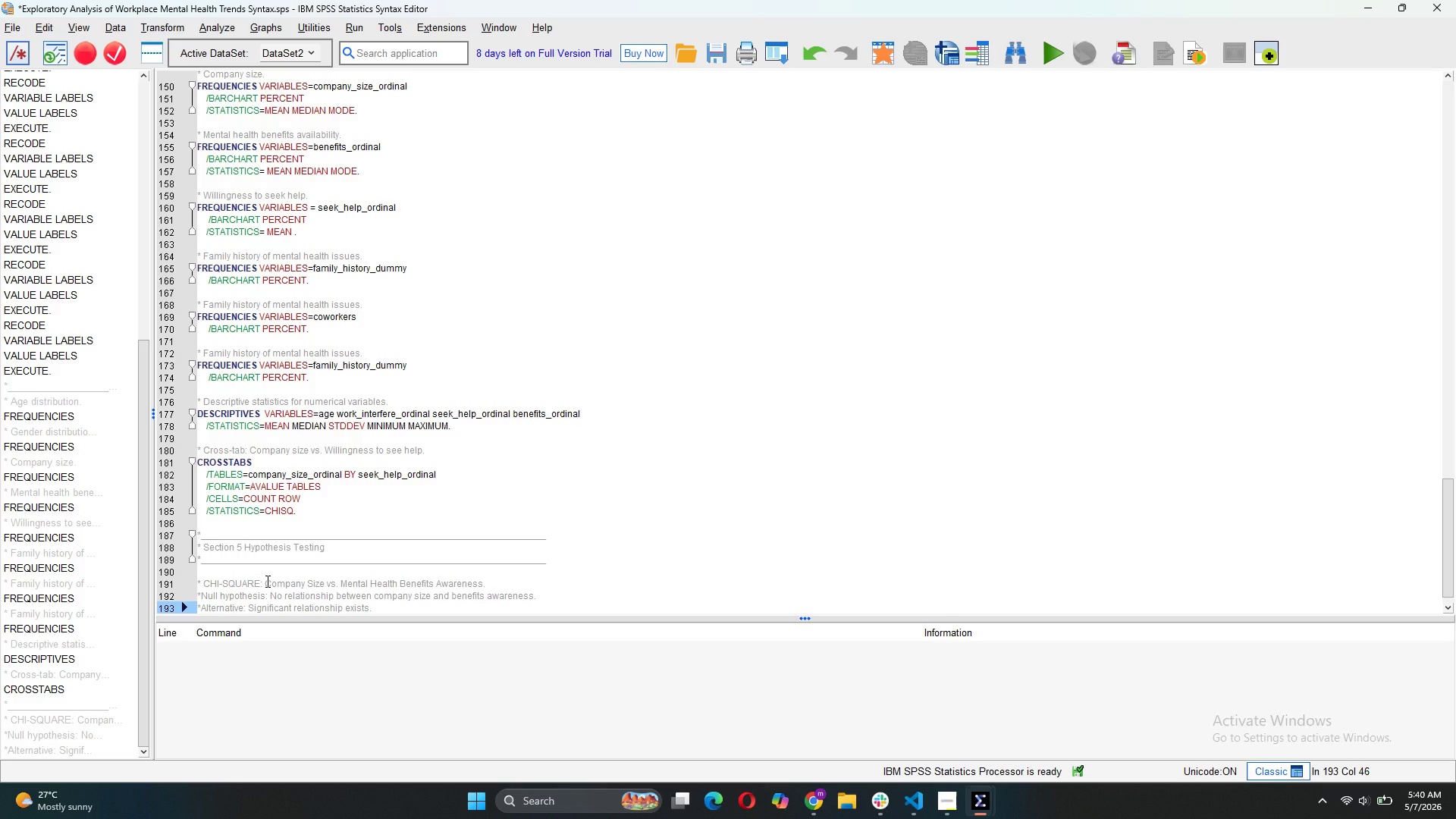 
key(Enter)
 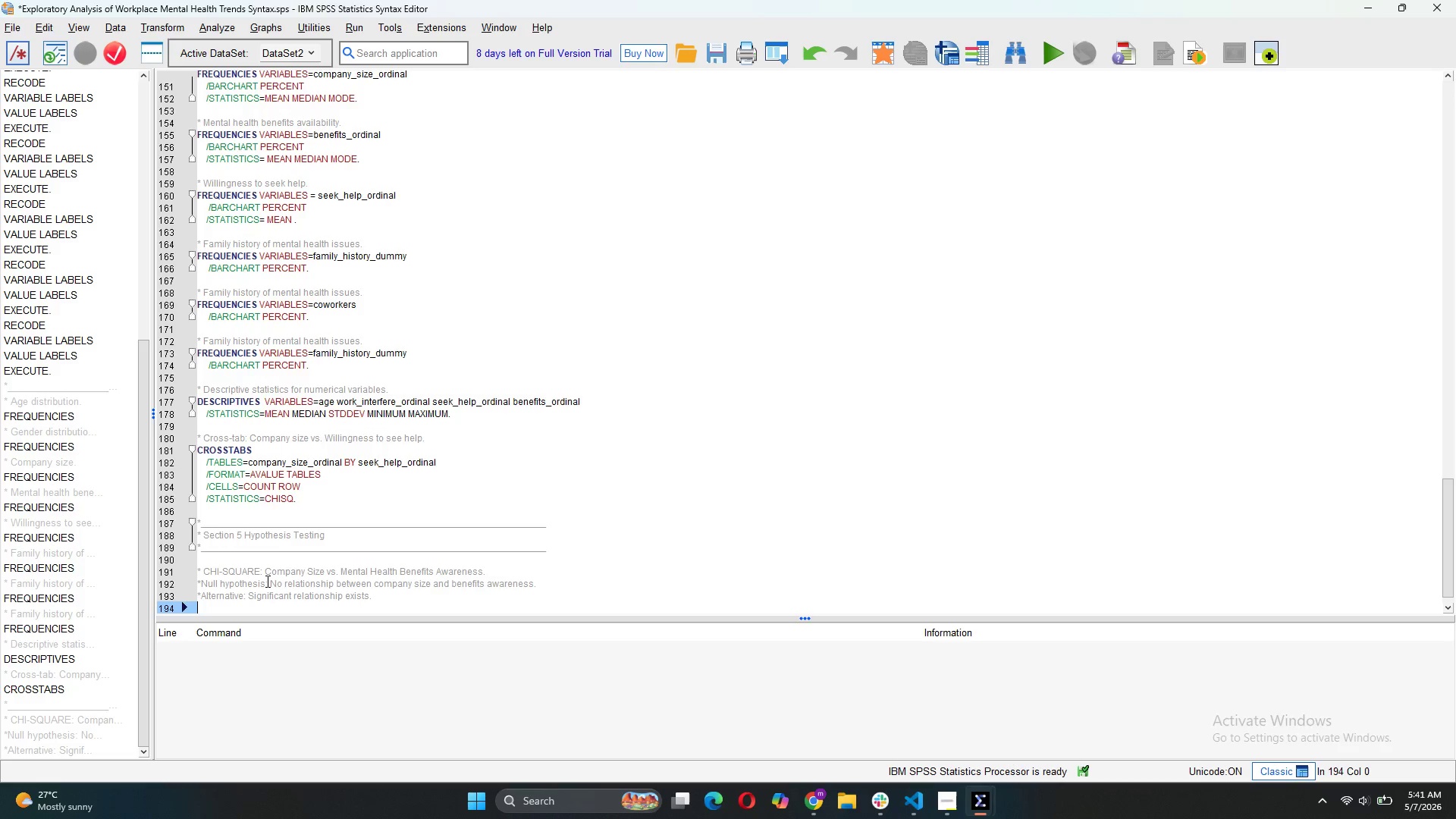 
key(Enter)
 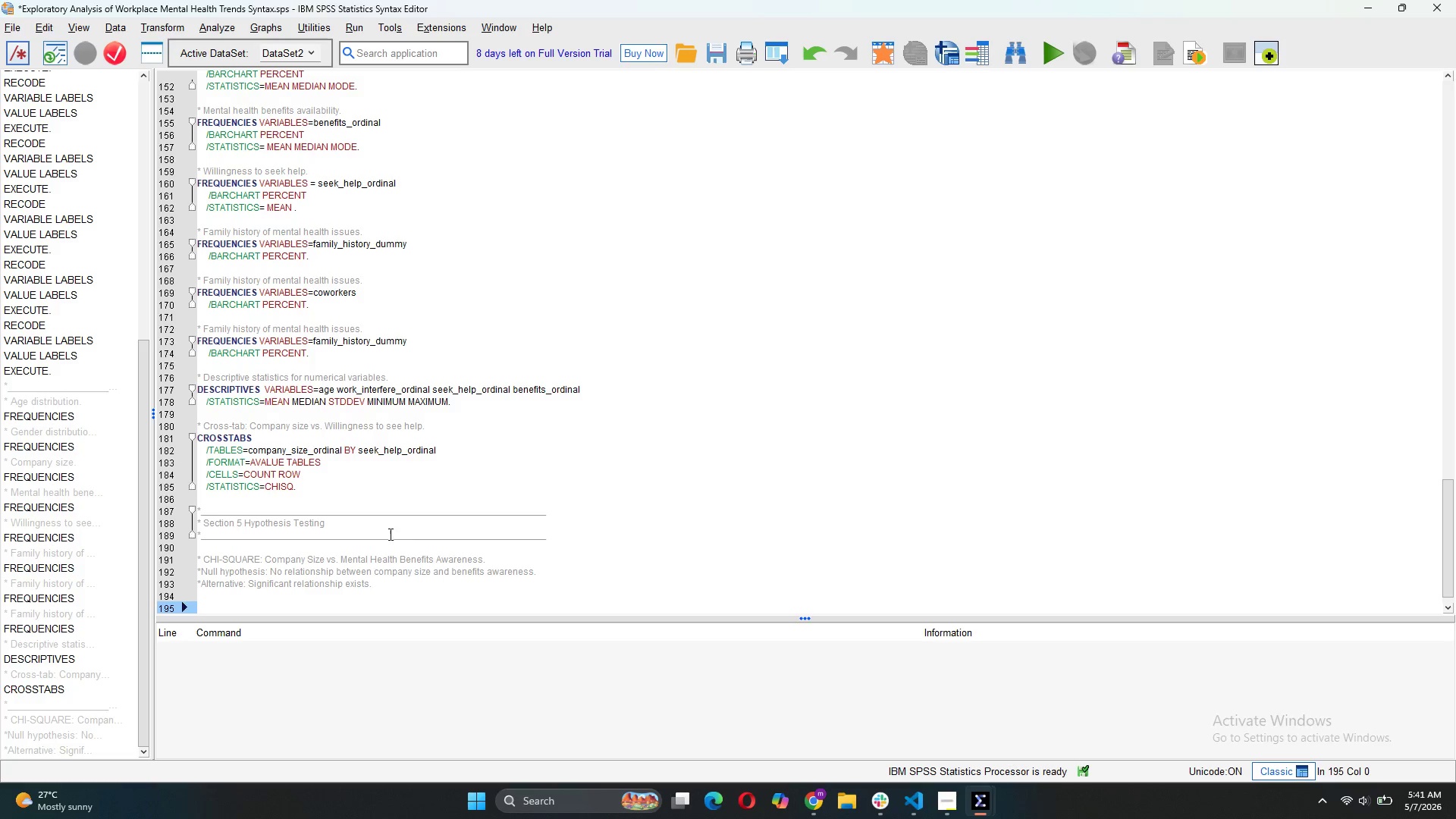 
left_click_drag(start_coordinate=[309, 493], to_coordinate=[193, 441])
 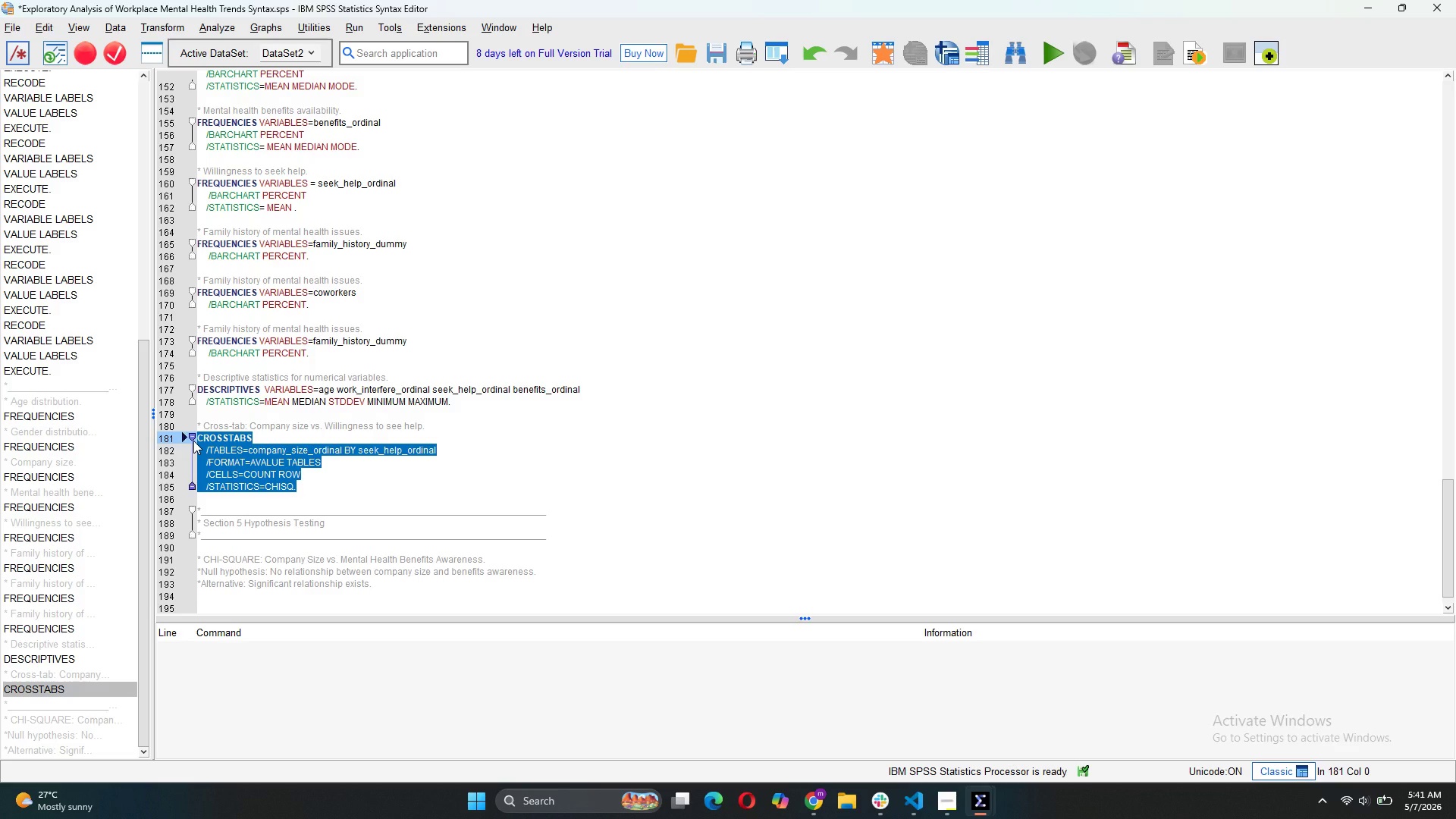 
key(Control+C)
 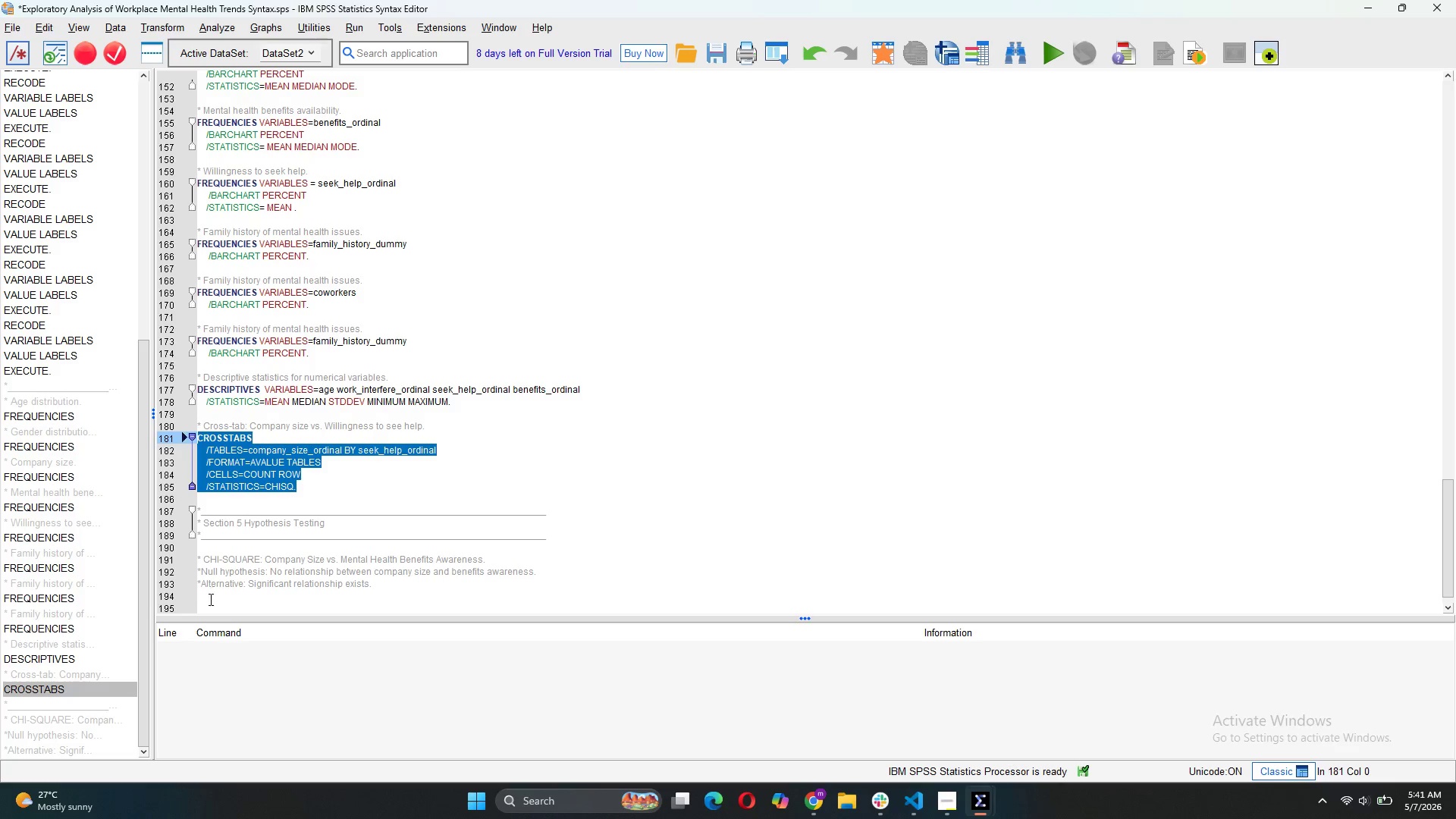 
left_click([208, 601])
 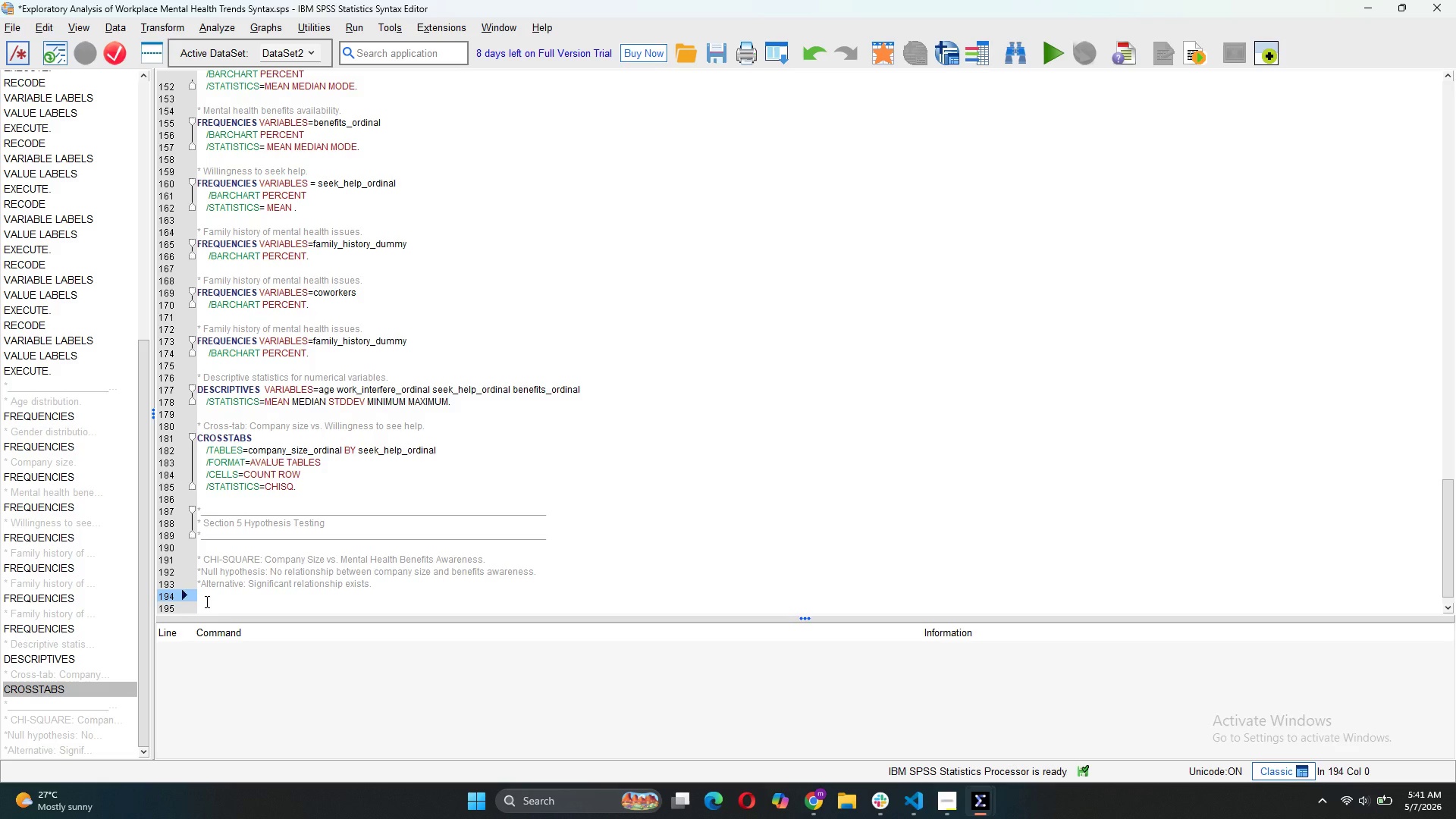 
key(Enter)
 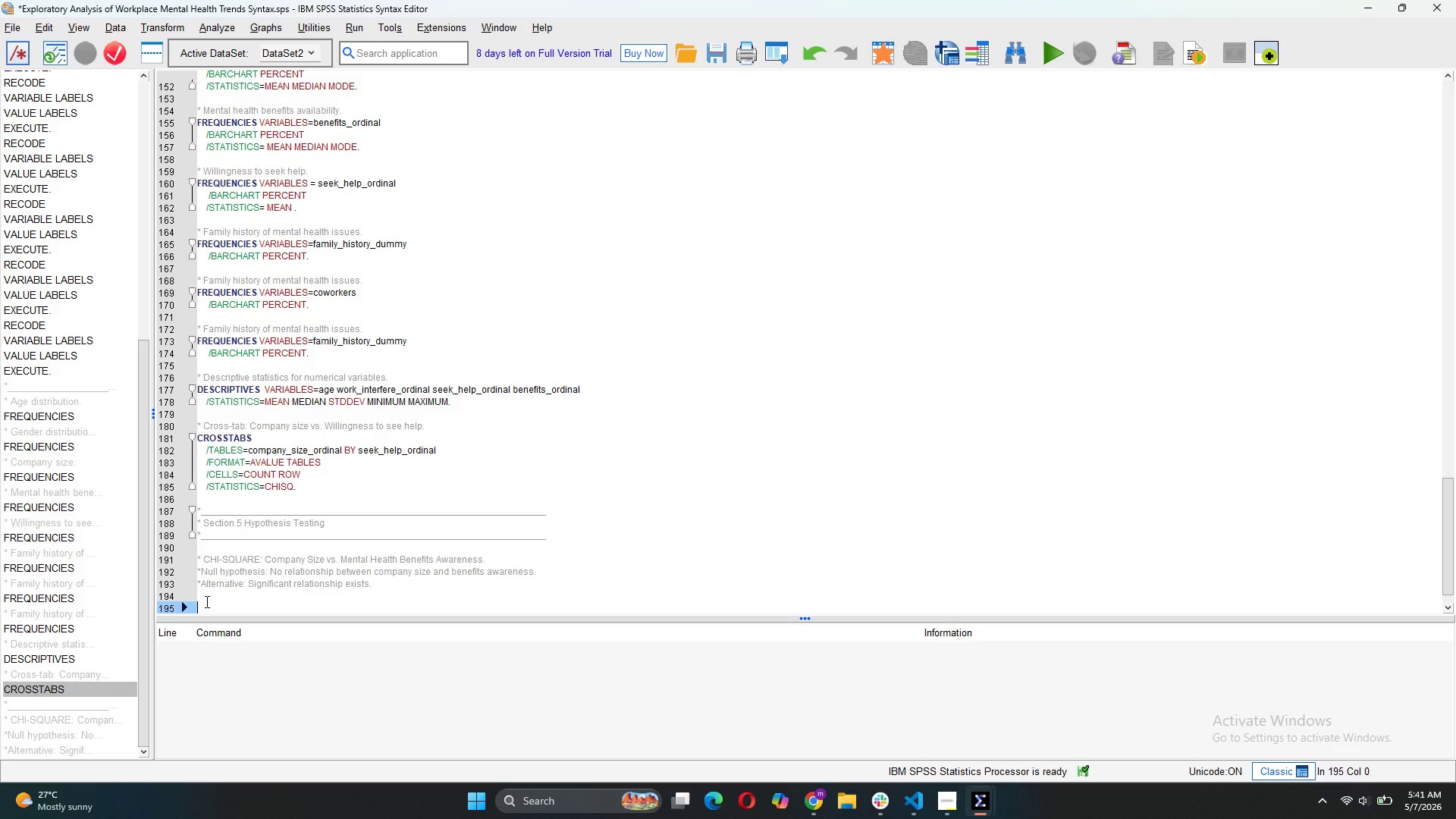 
key(Control+V)
 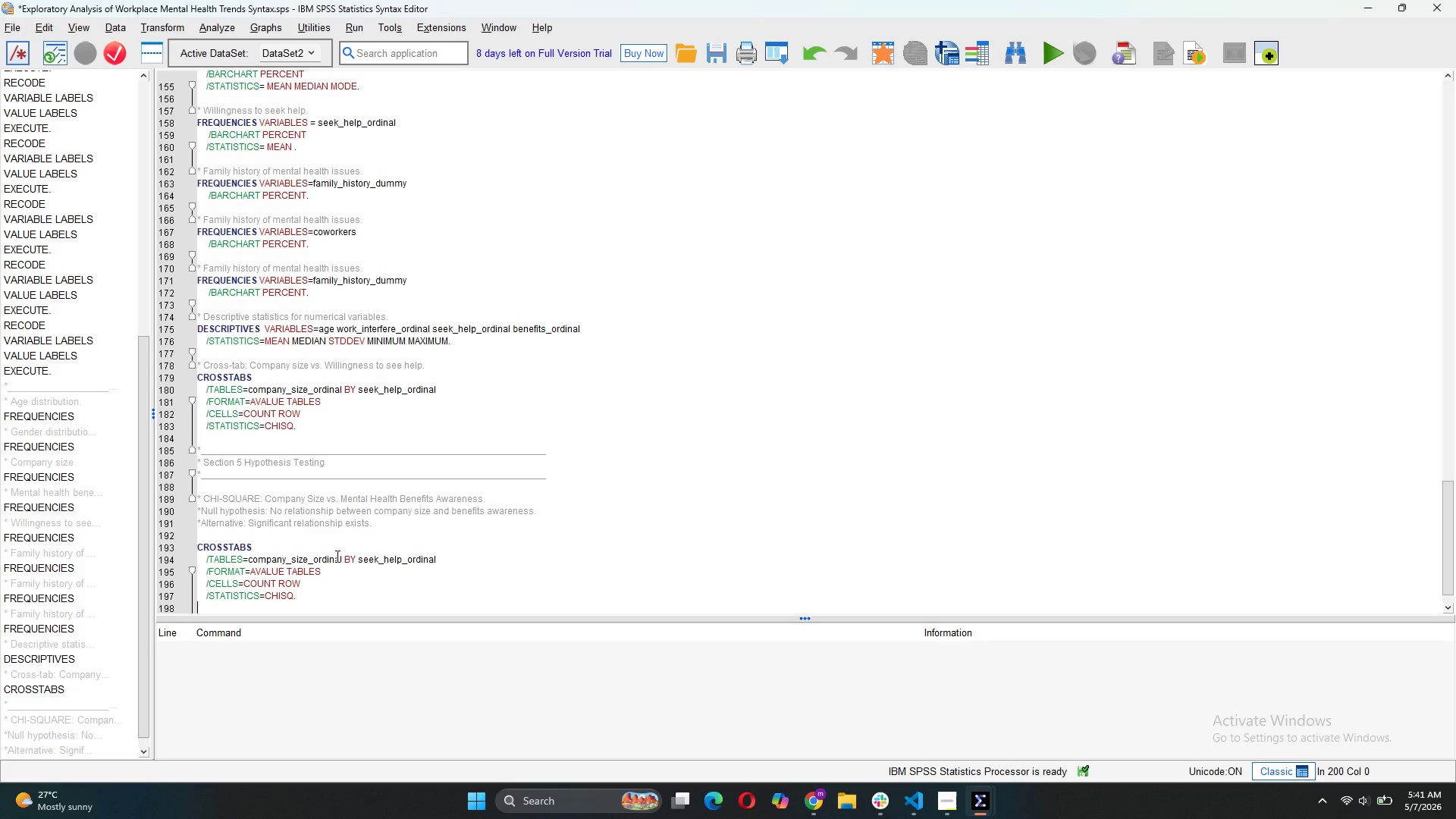 
wait(5.73)
 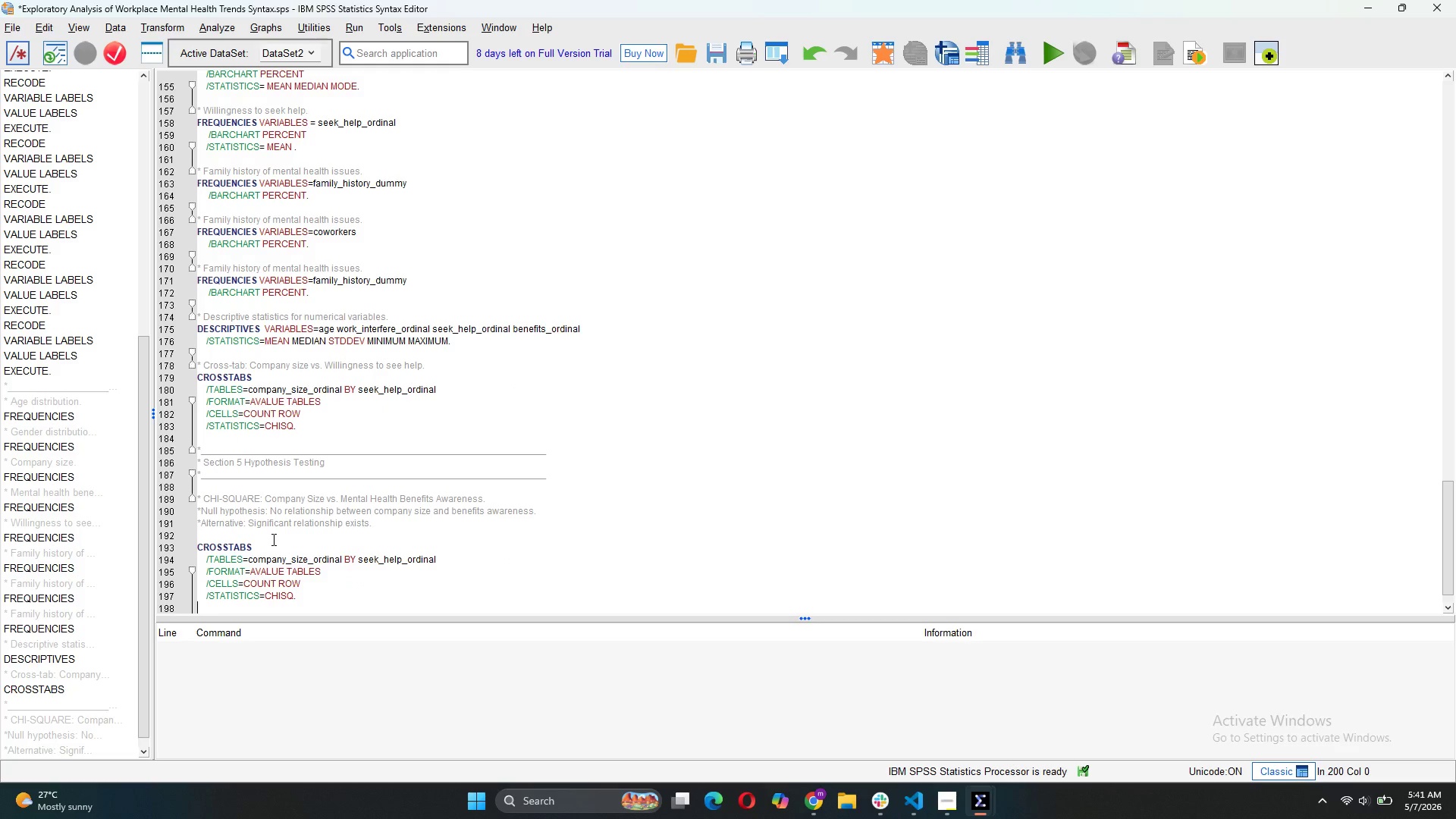 
left_click_drag(start_coordinate=[444, 557], to_coordinate=[381, 558])
 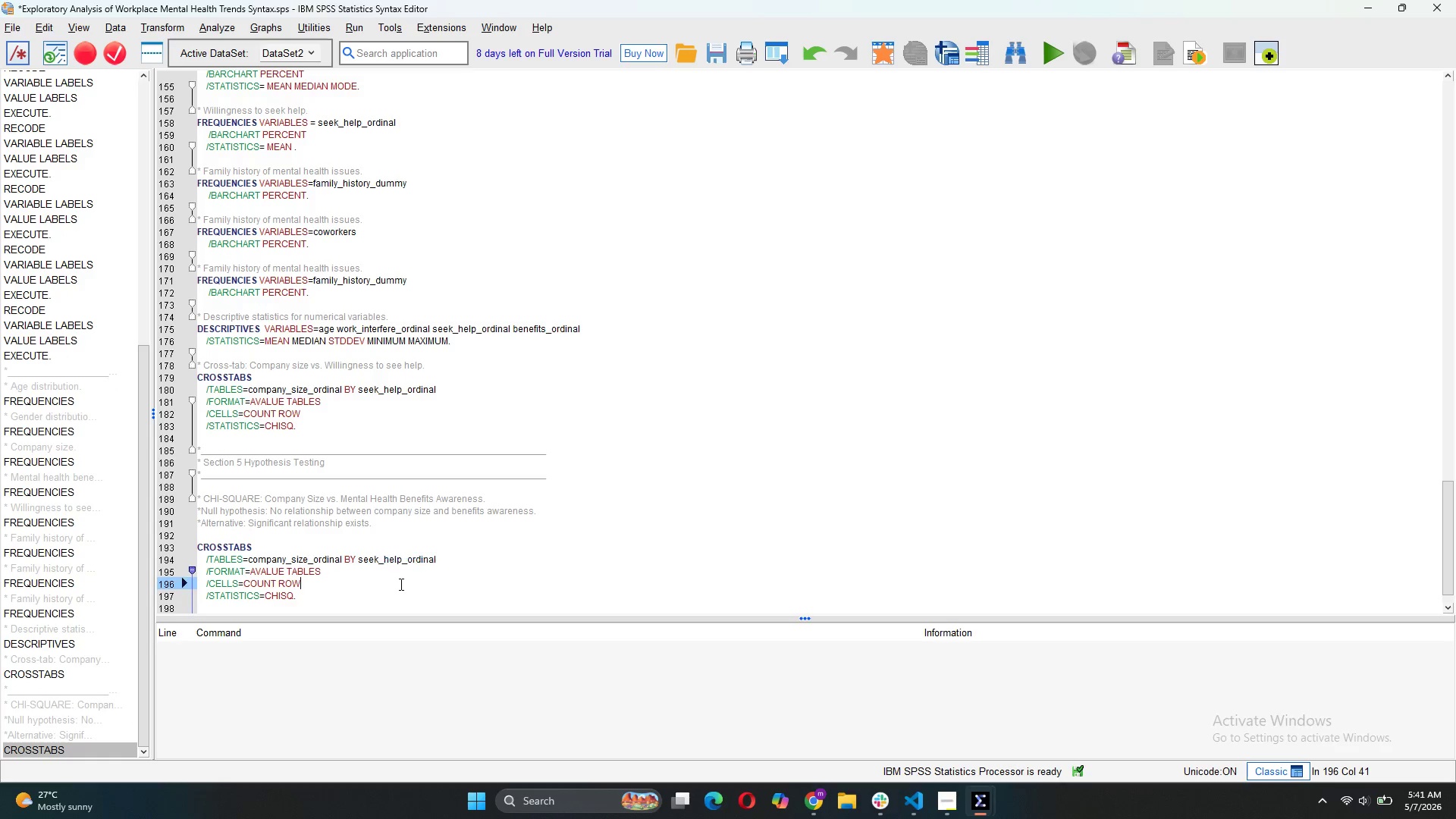 
left_click([400, 584])
 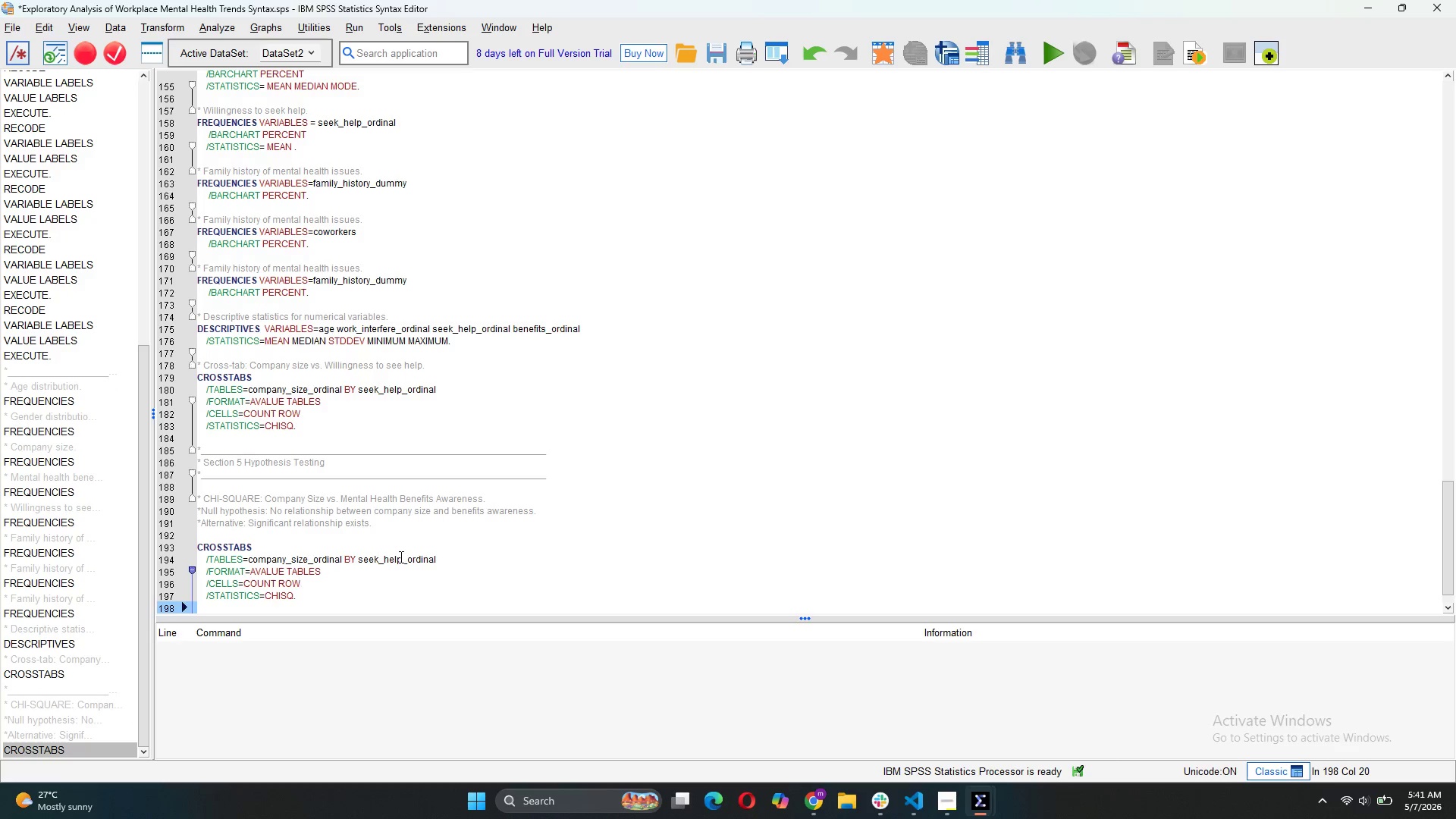 
left_click_drag(start_coordinate=[400, 557], to_coordinate=[361, 557])
 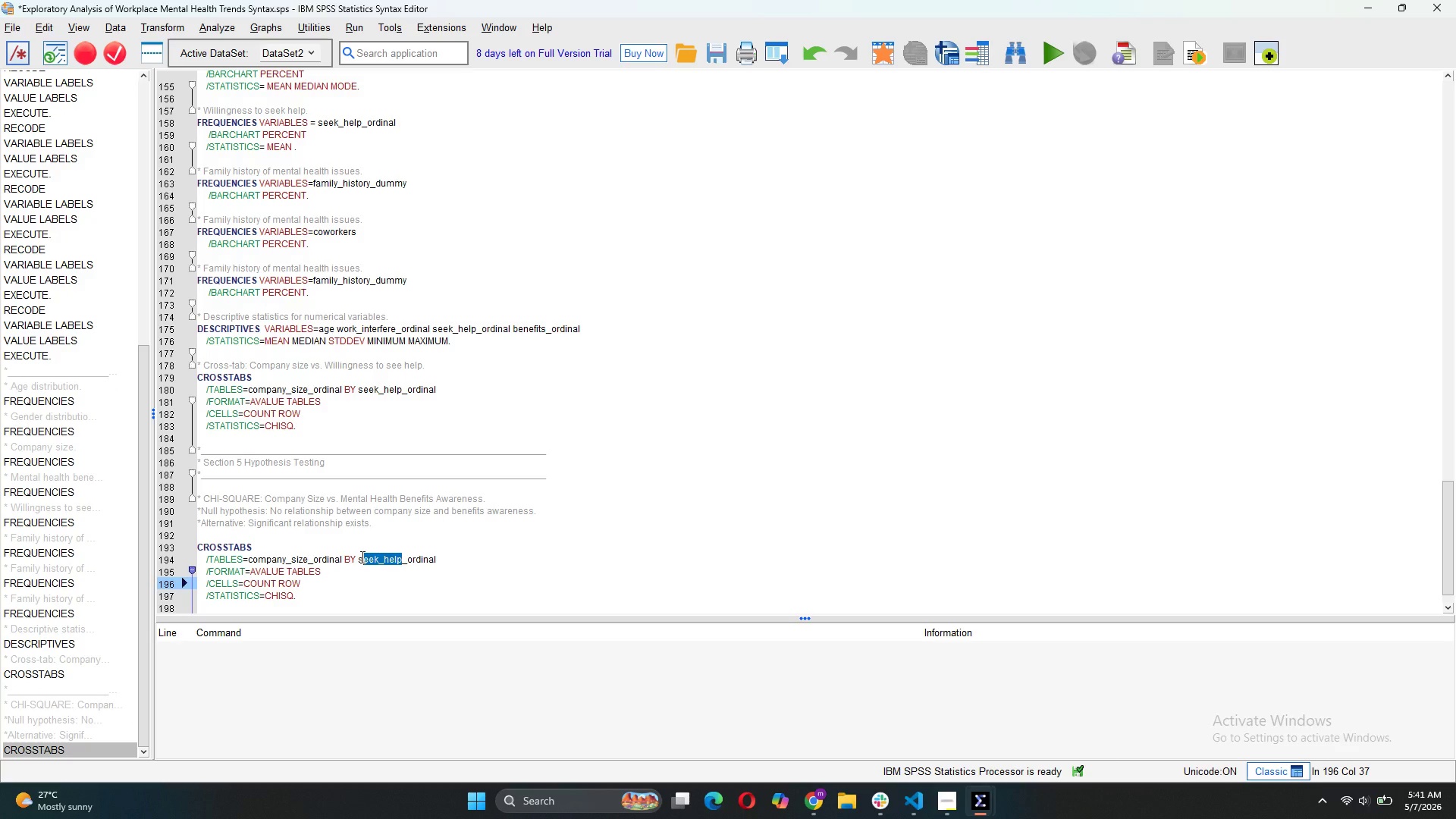 
key(Backspace)
key(Backspace)
type(benefits)
 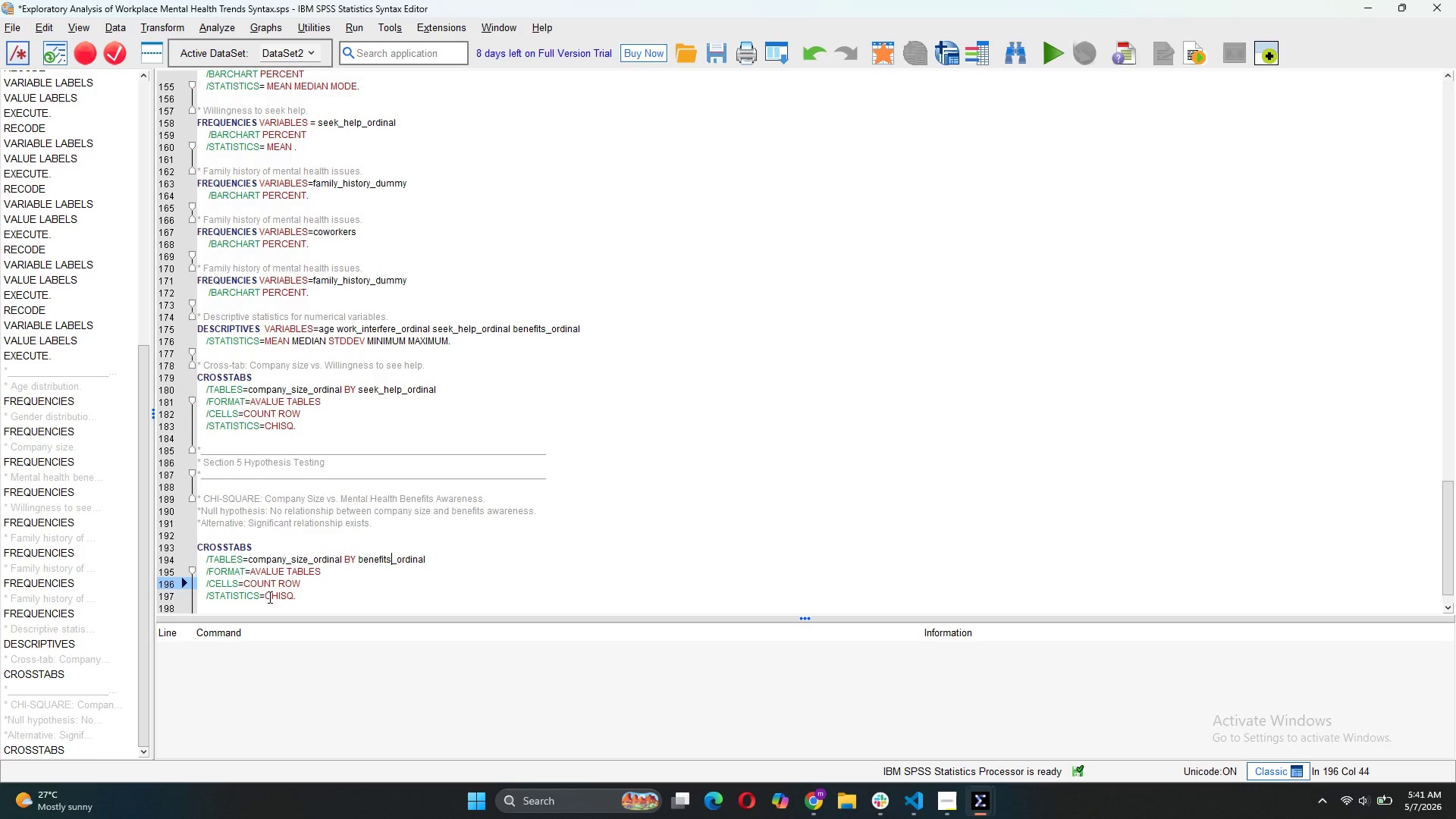 
wait(5.25)
 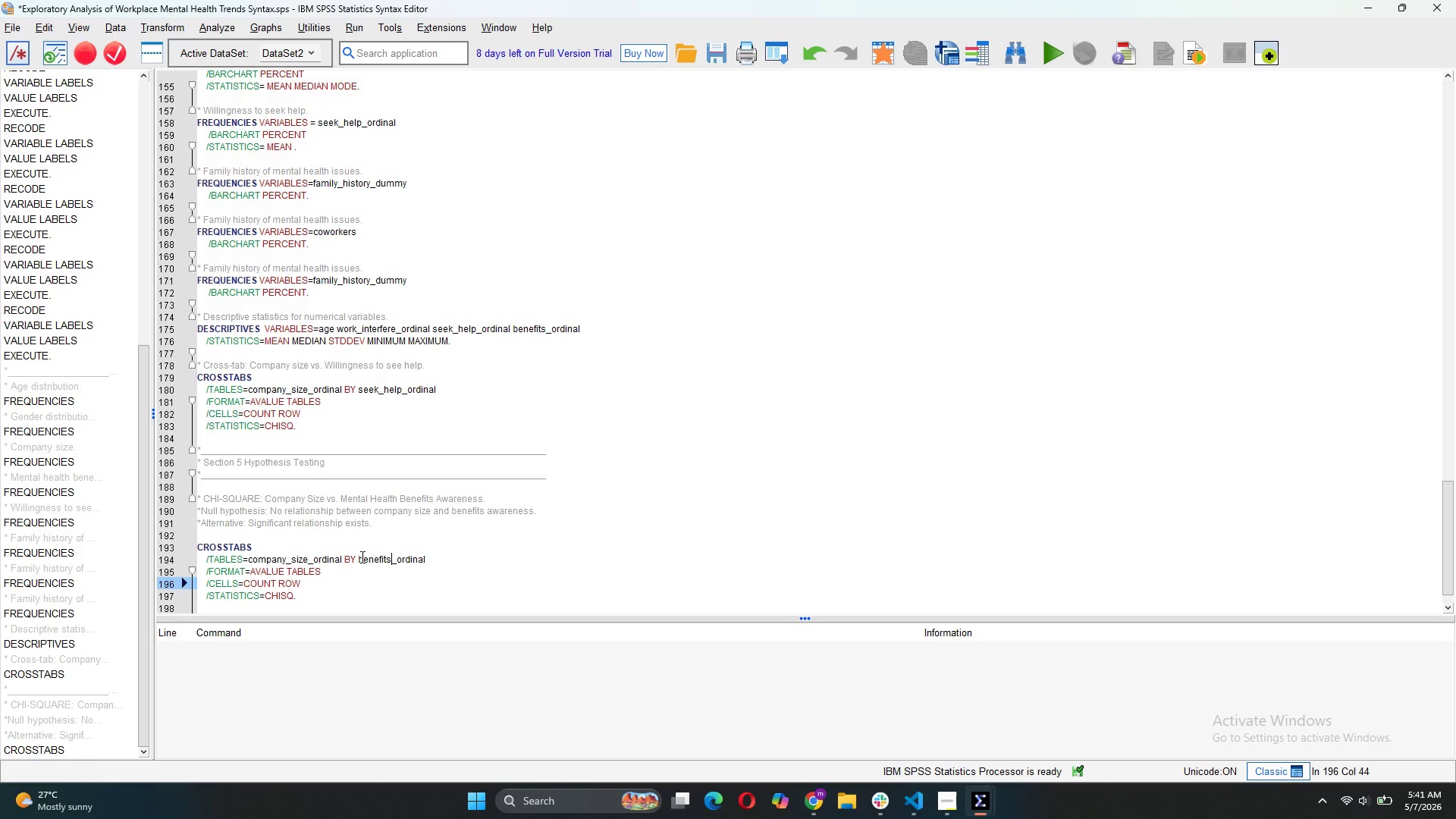 
left_click([305, 580])
 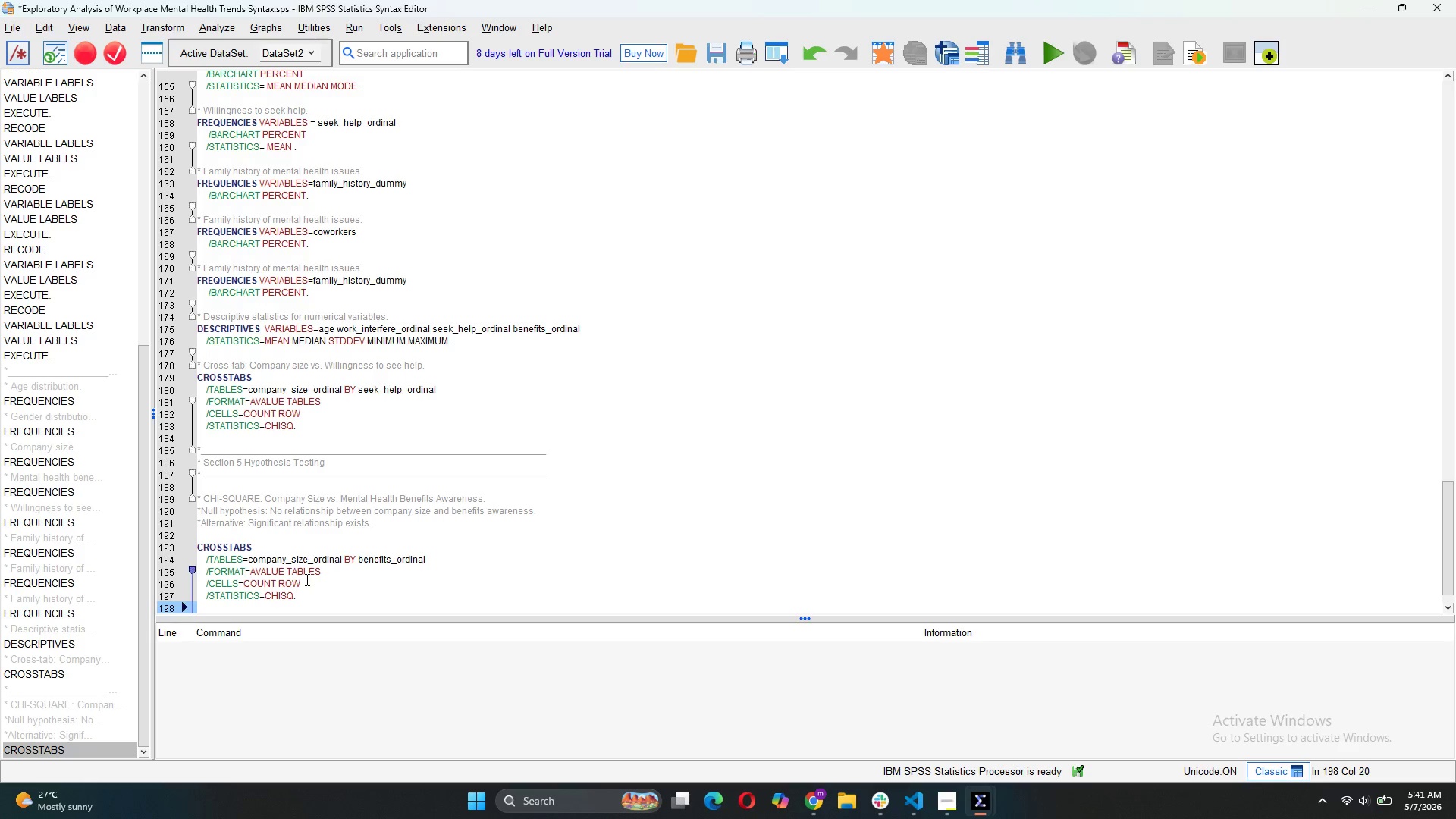 
key(Backspace)
key(Backspace)
key(Backspace)
type(expet)
key(Backspace)
key(Backspace)
key(Backspace)
key(Backspace)
key(Backspace)
type(EXPECTED ROW COLUMN TOTAL)
 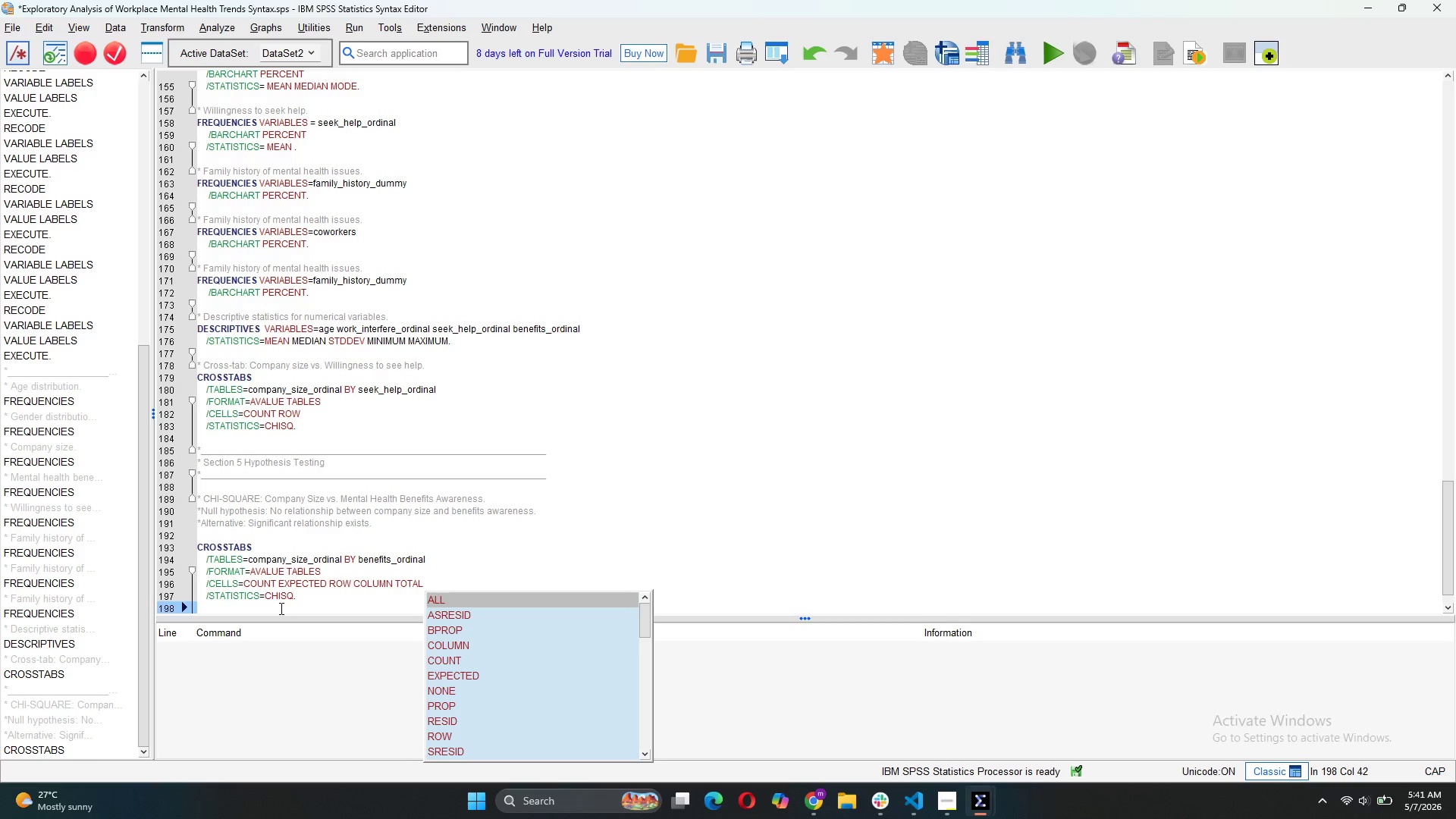 
wait(6.38)
 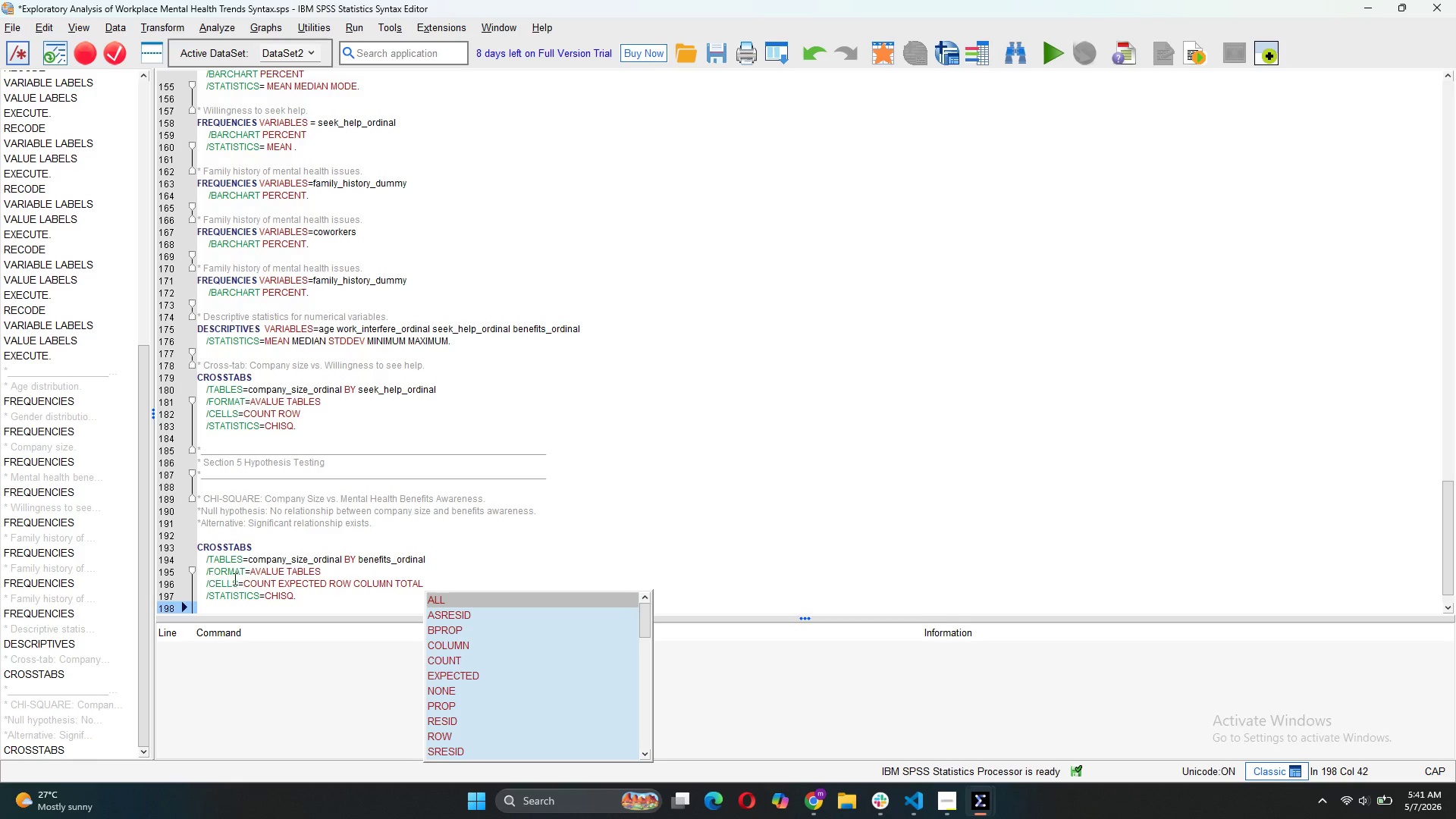 
left_click([293, 598])
 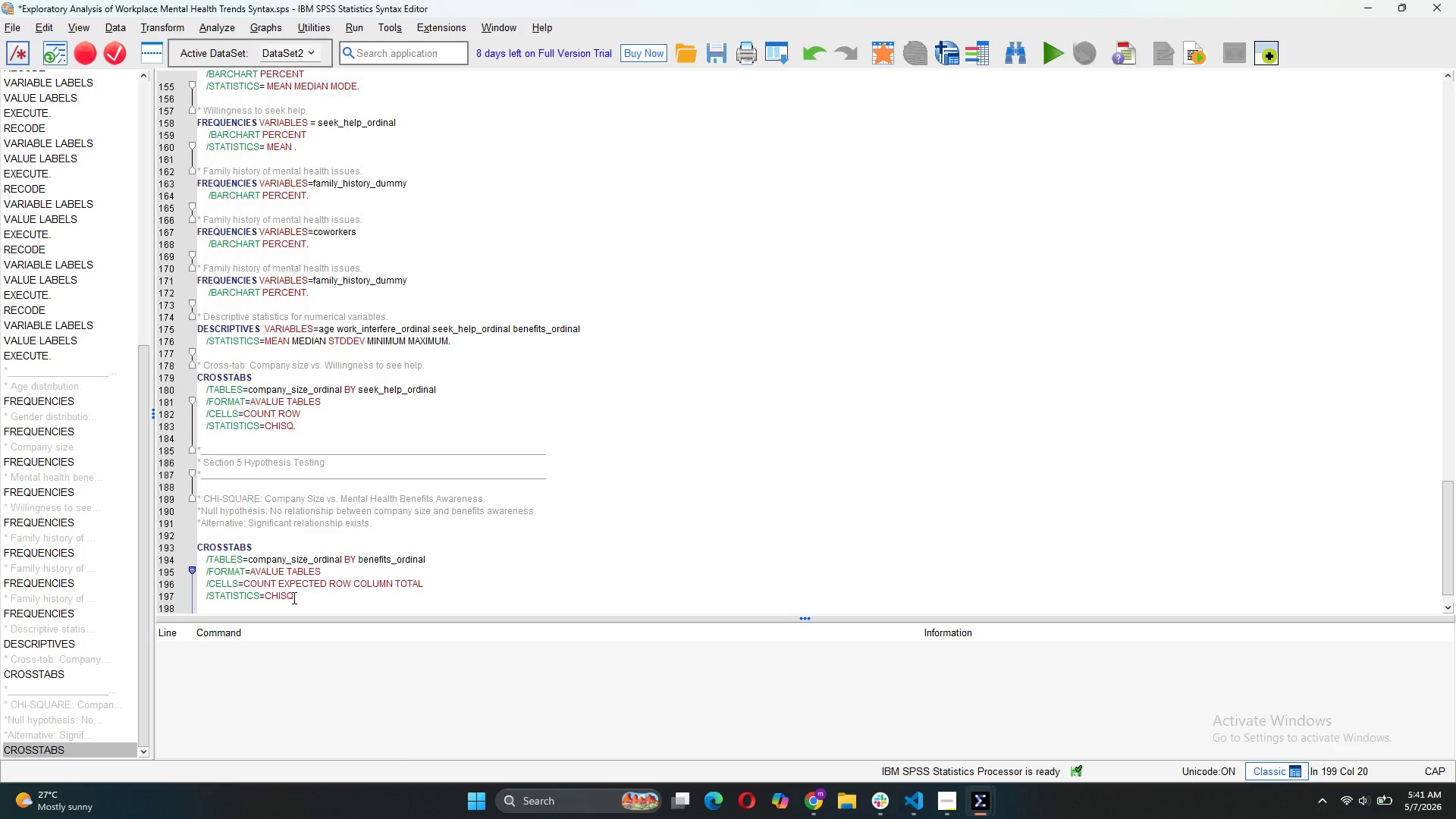 
key(ArrowRight)
 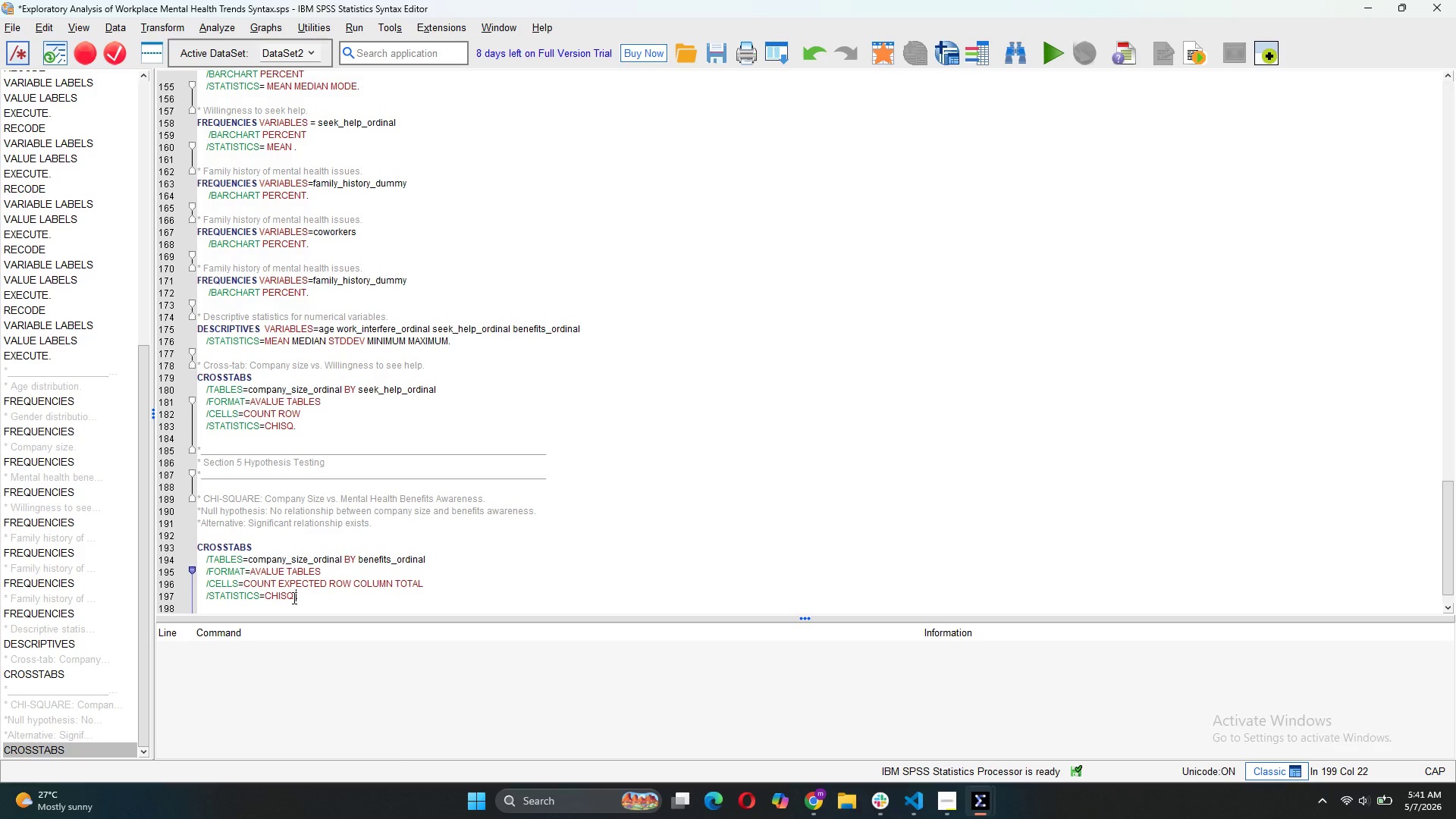 
type( PHI)
 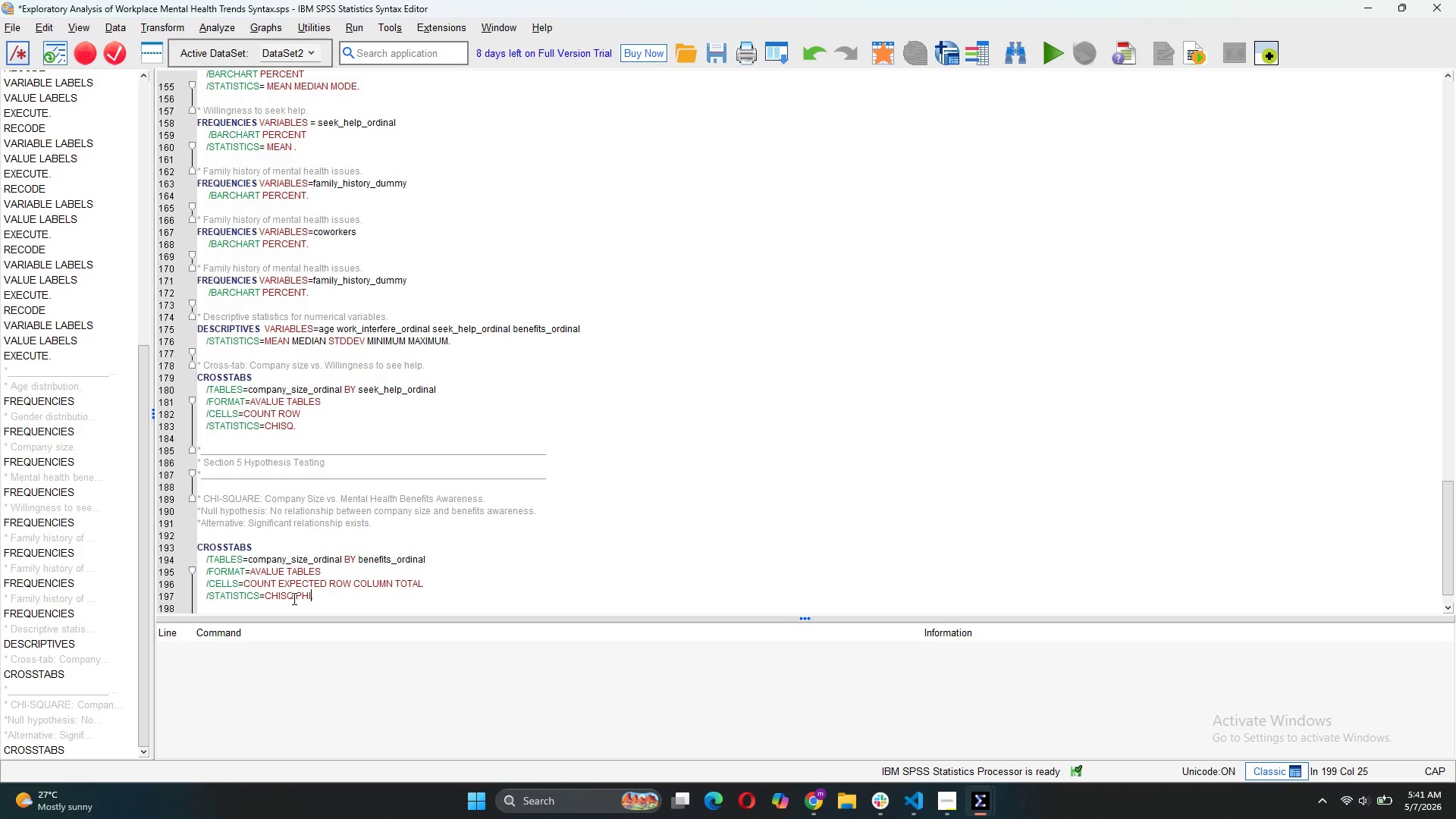 
left_click([331, 598])
 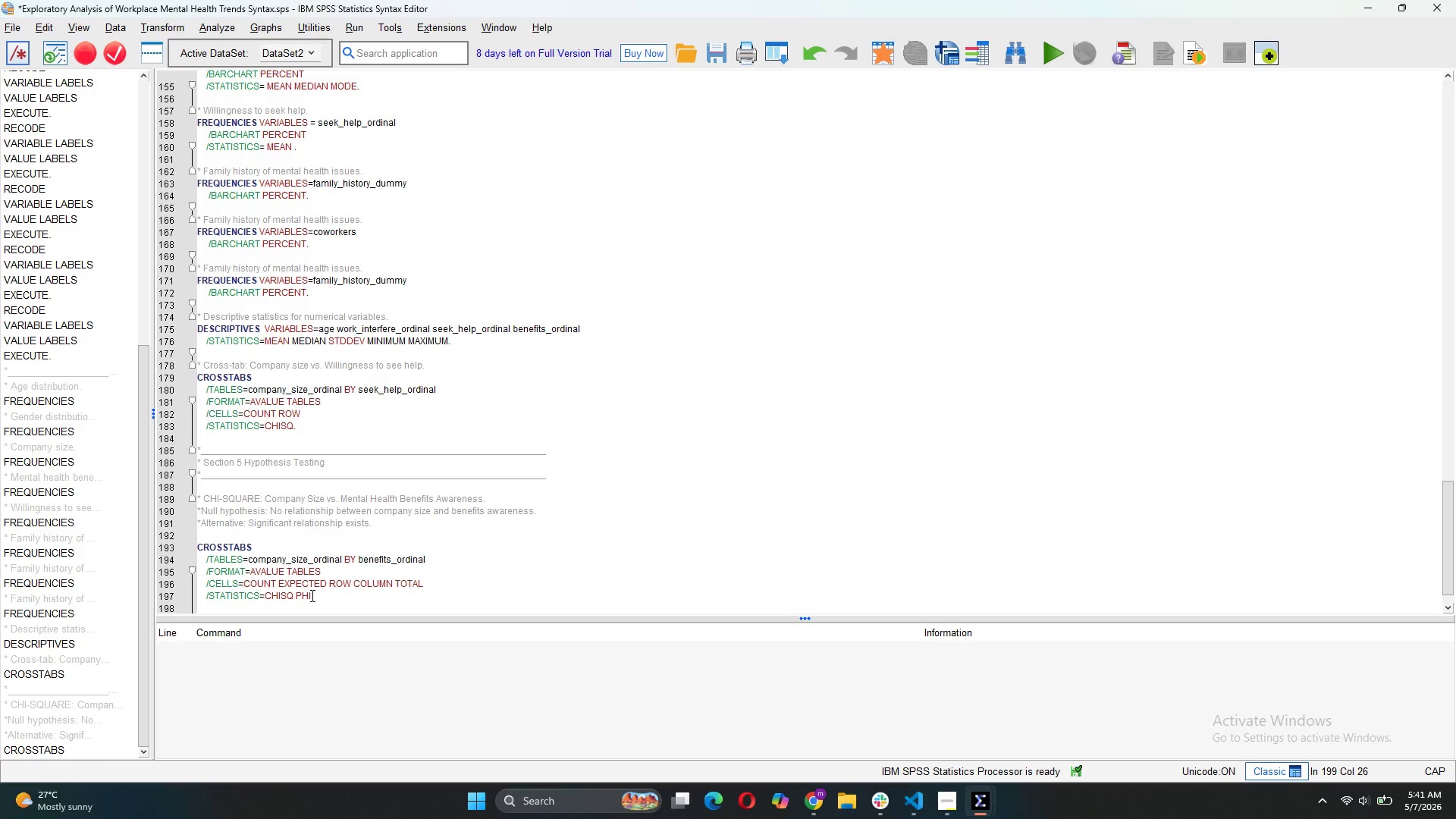 
left_click([309, 596])
 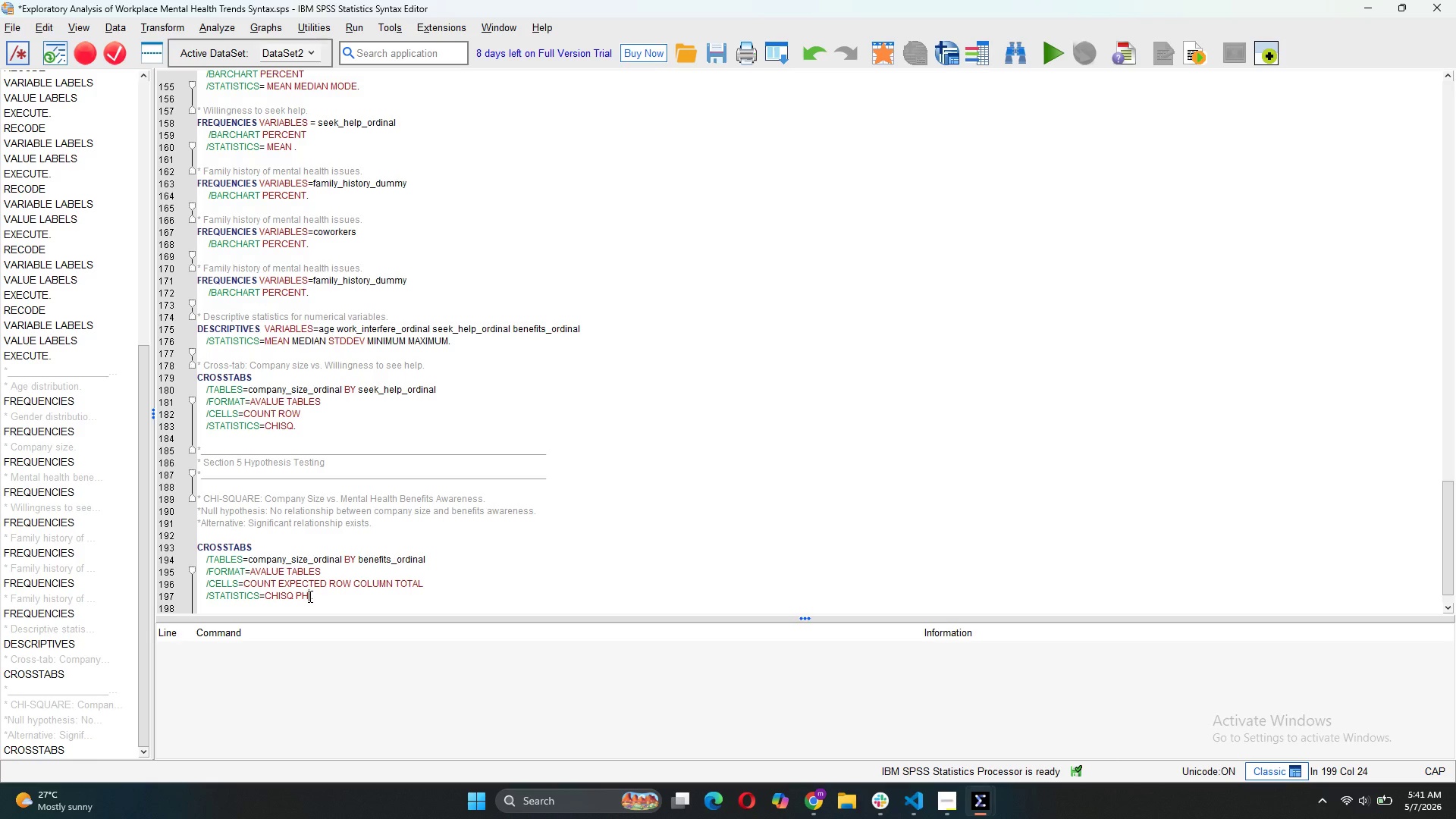 
left_click([309, 596])
 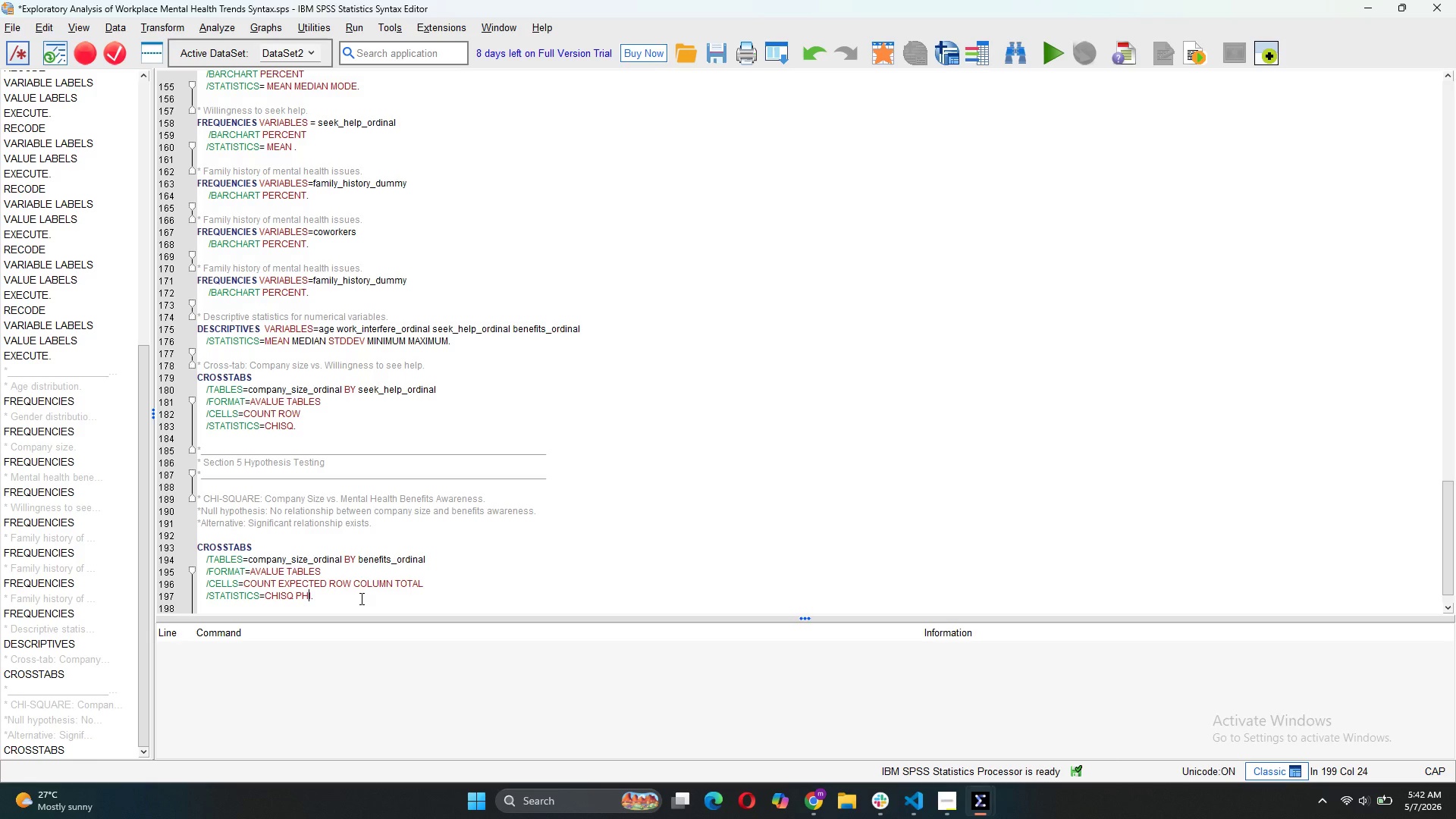 
key(ArrowRight)
 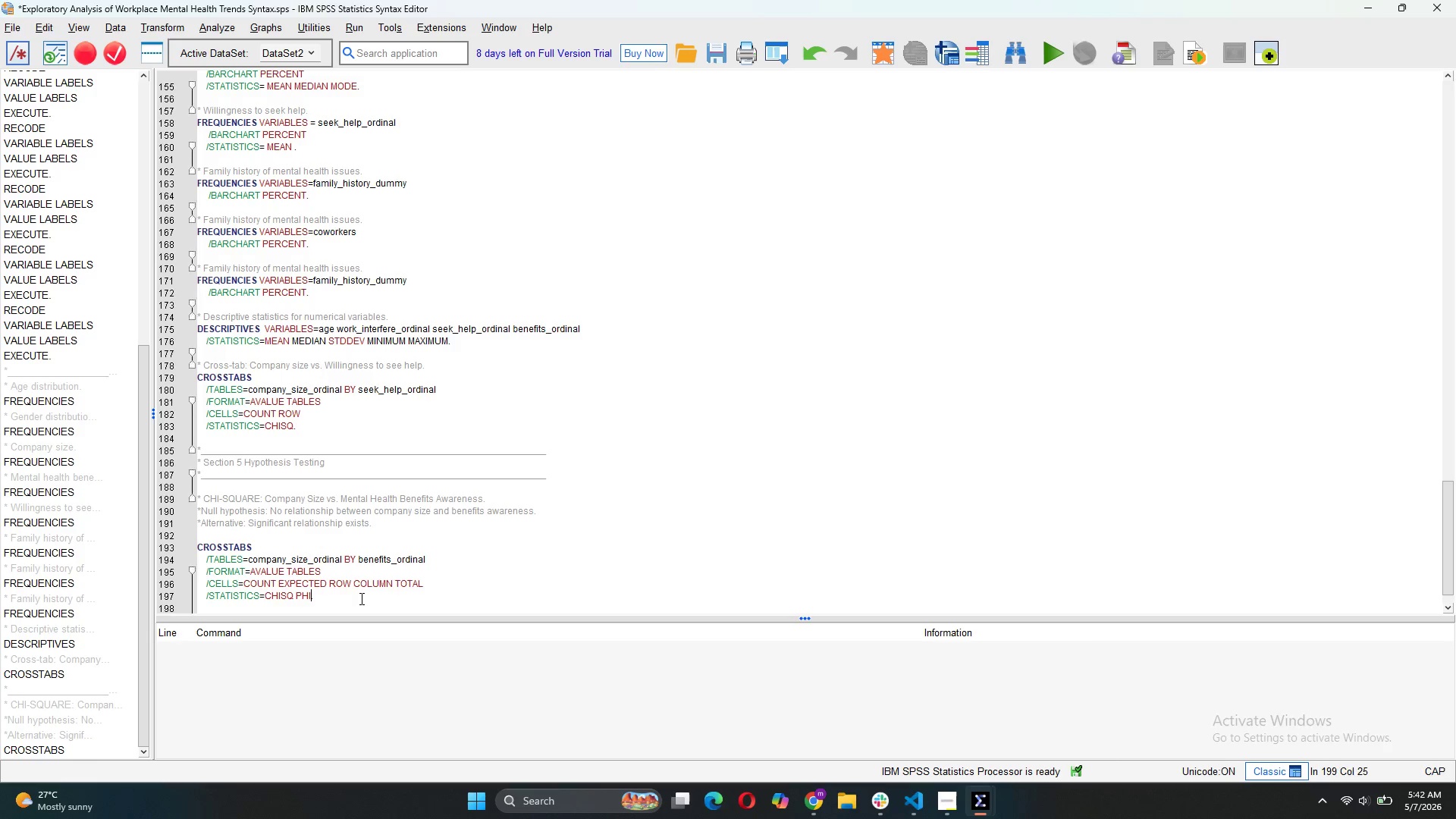 
key(Enter)
 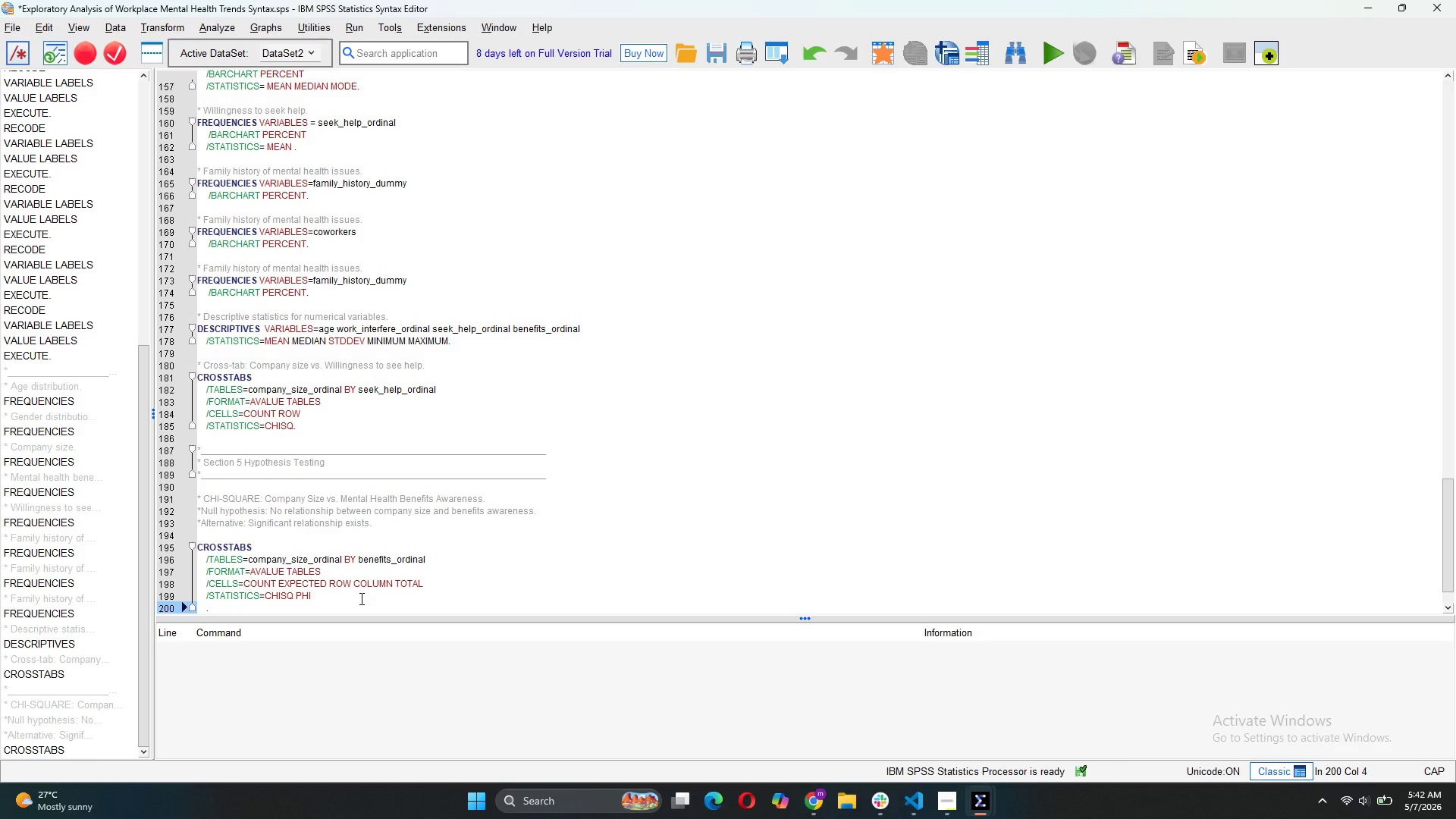 
type(/BARCHr)
key(Backspace)
type(ART CLUSTER)
 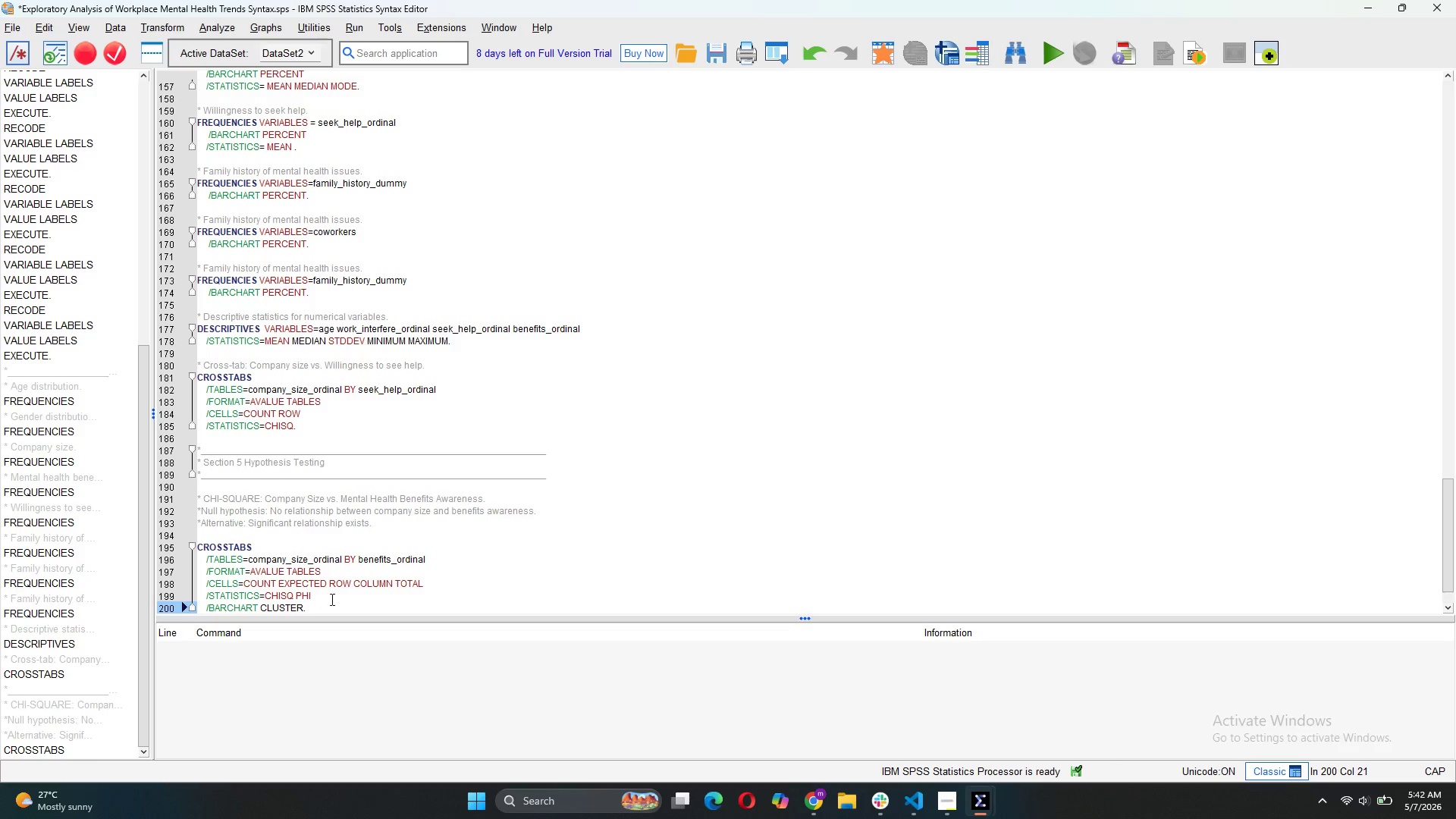 
scroll: coordinate [343, 551], scroll_direction: down, amount: 3.0
 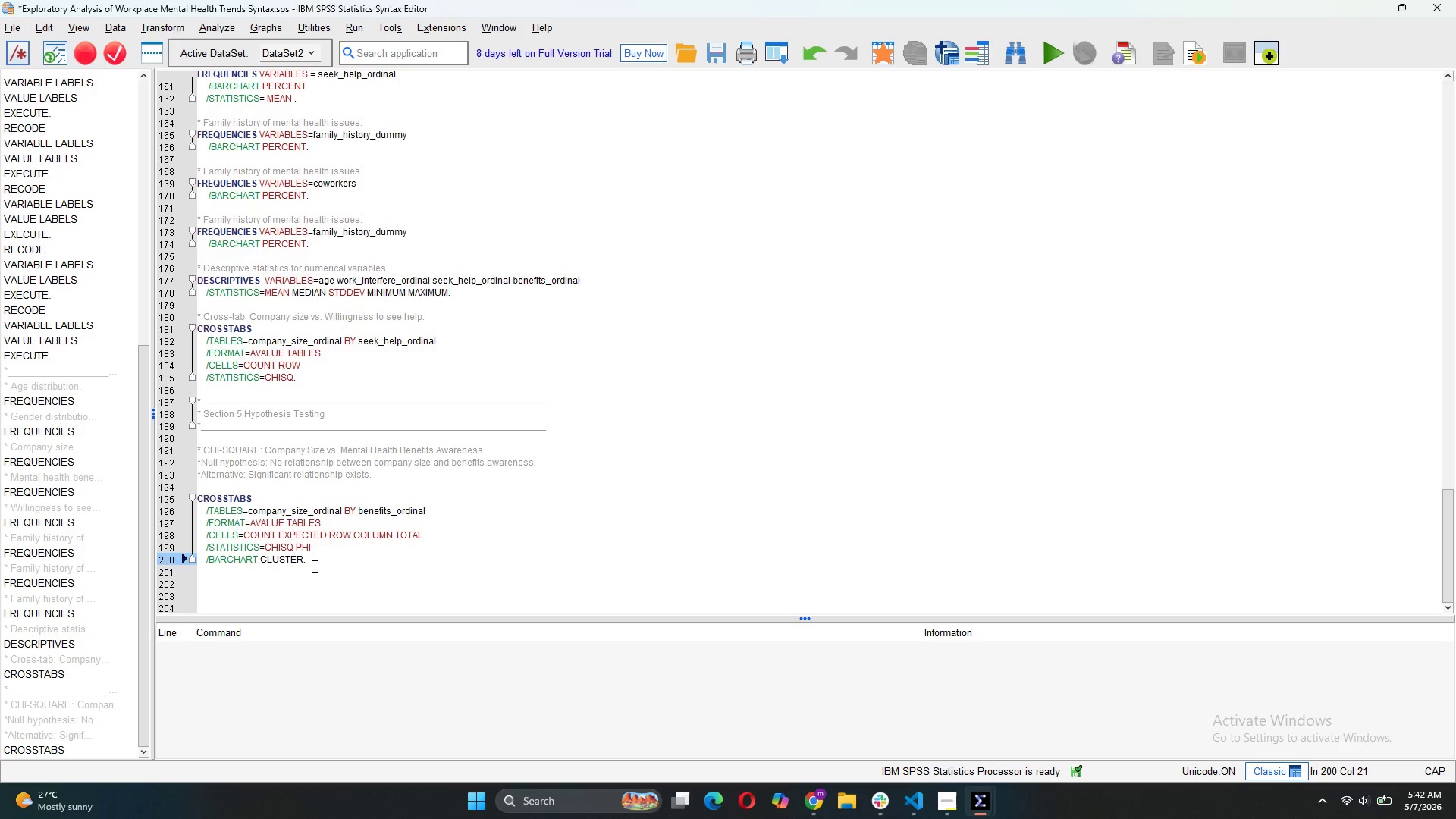 
left_click([327, 541])
 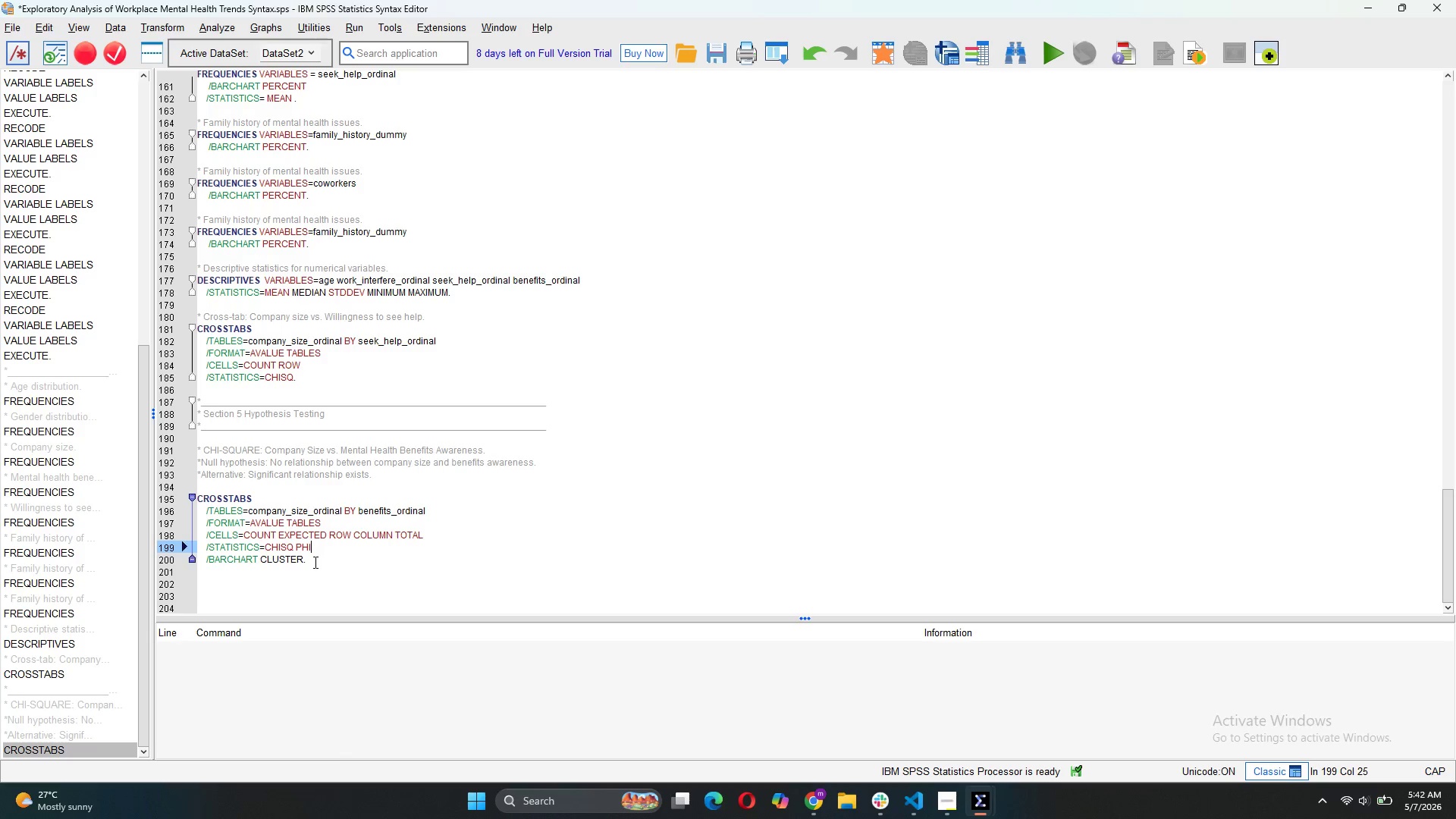 
left_click([314, 562])
 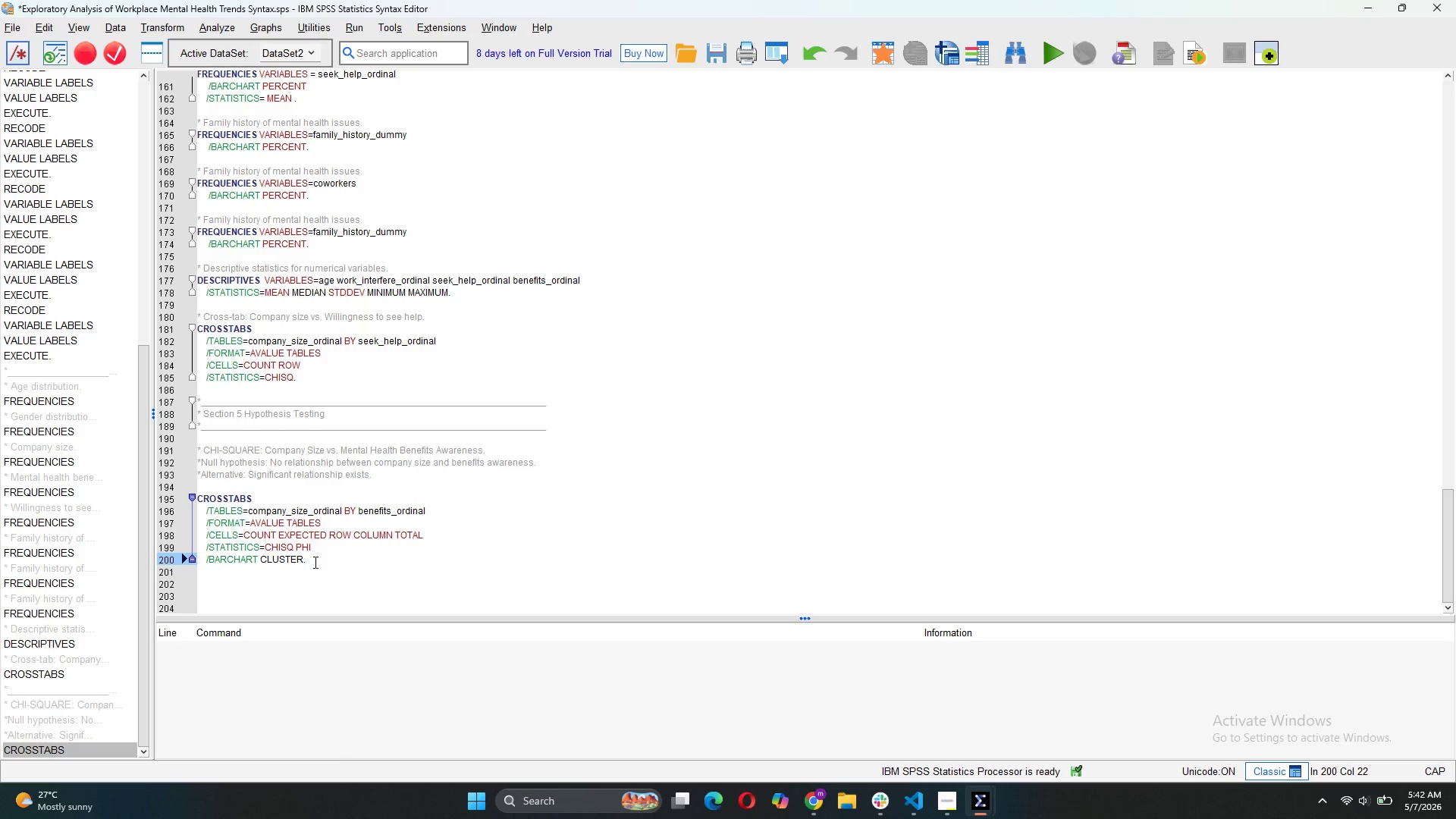 
left_click_drag(start_coordinate=[314, 562], to_coordinate=[195, 494])
 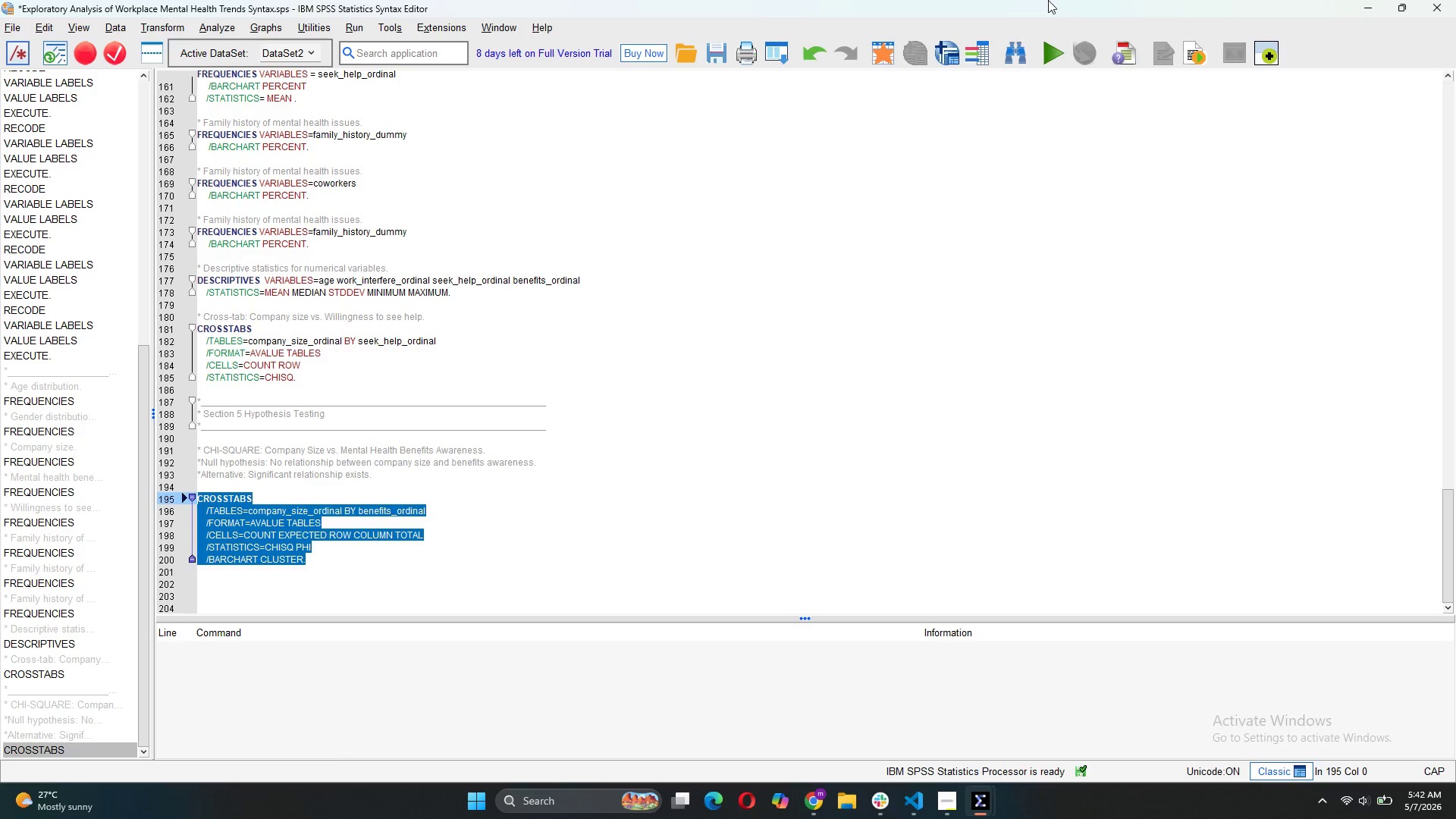 
left_click([1058, 49])
 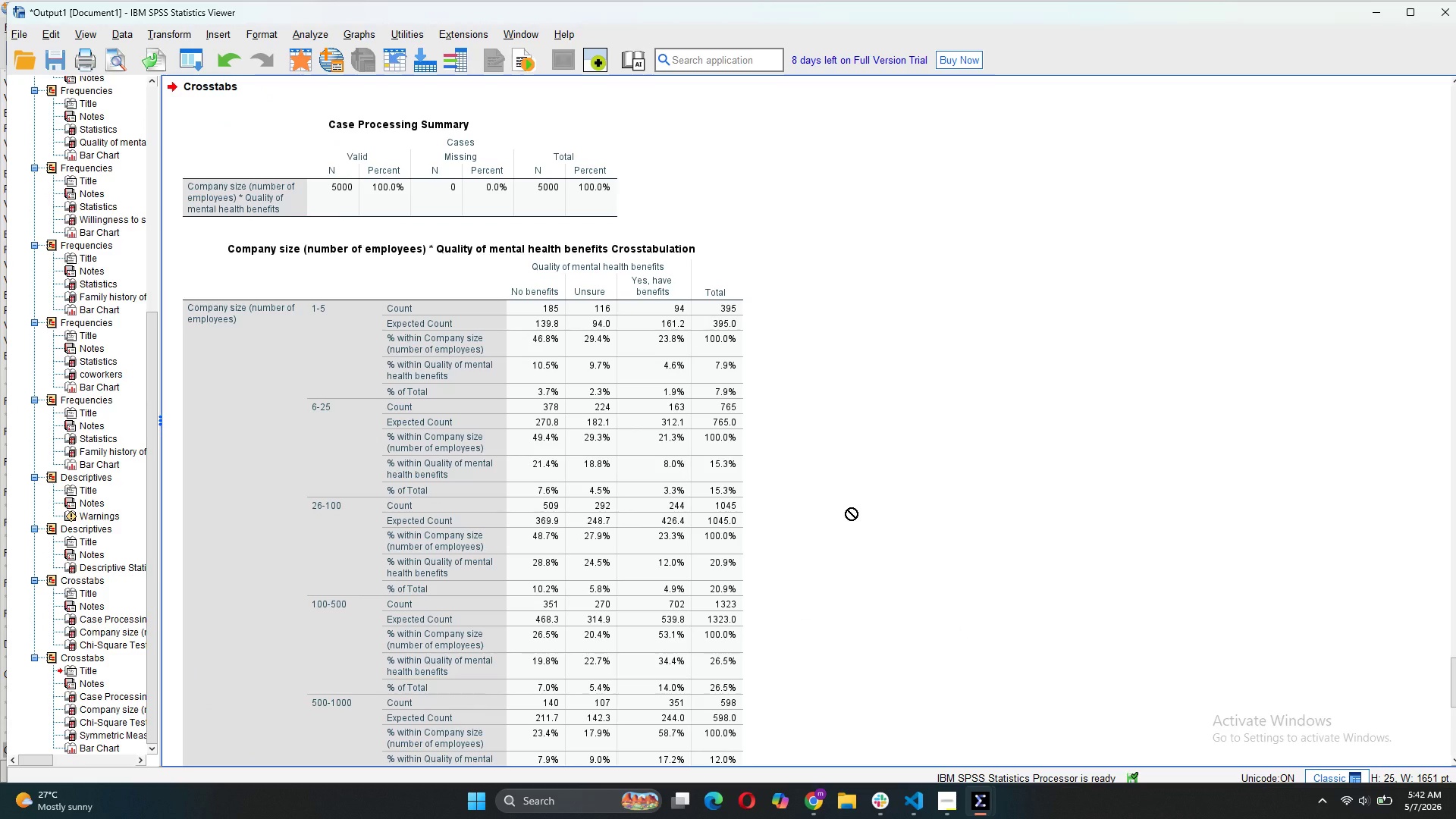 
scroll: coordinate [849, 508], scroll_direction: down, amount: 6.0
 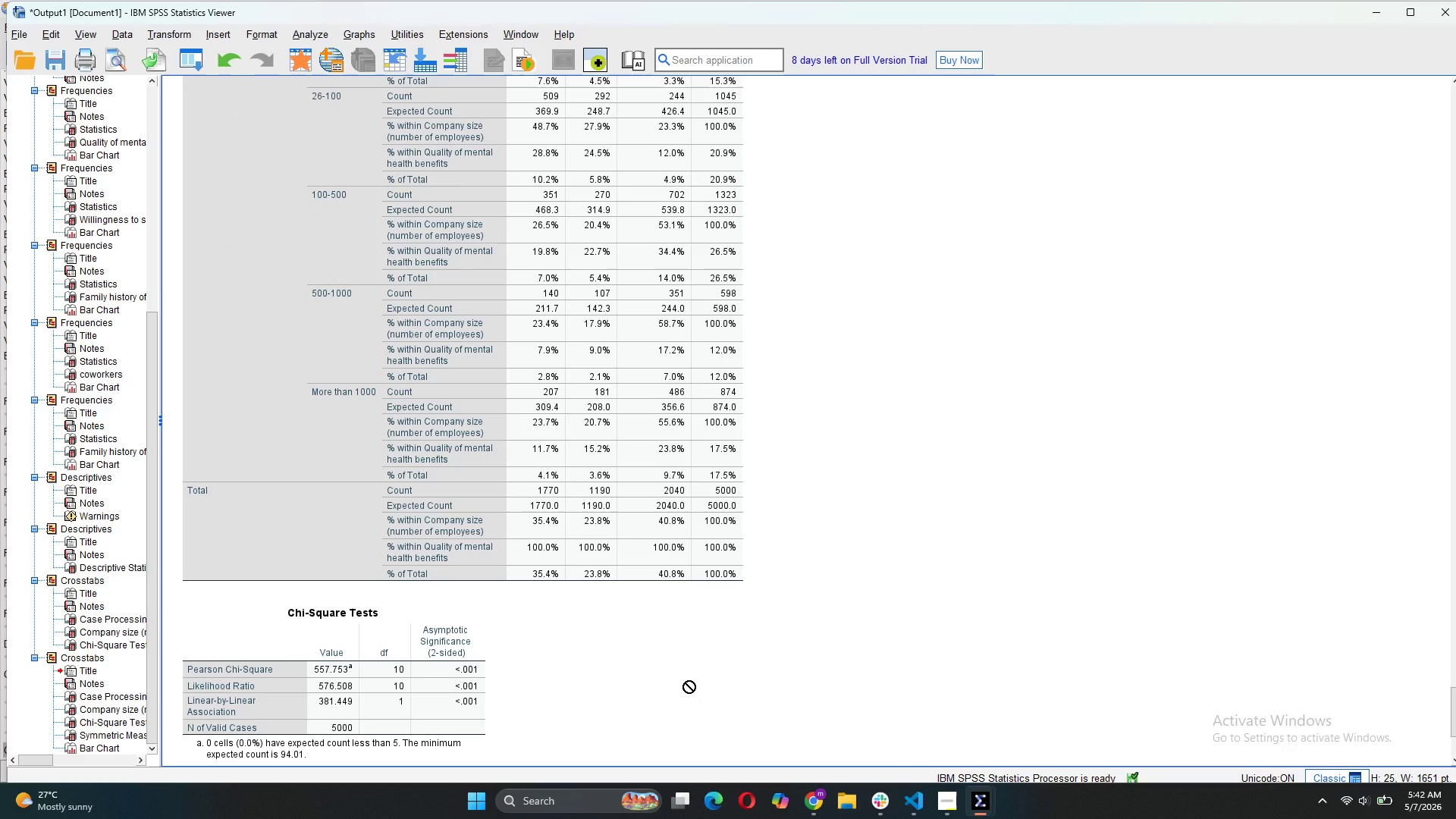 
scroll: coordinate [686, 681], scroll_direction: up, amount: 5.0
 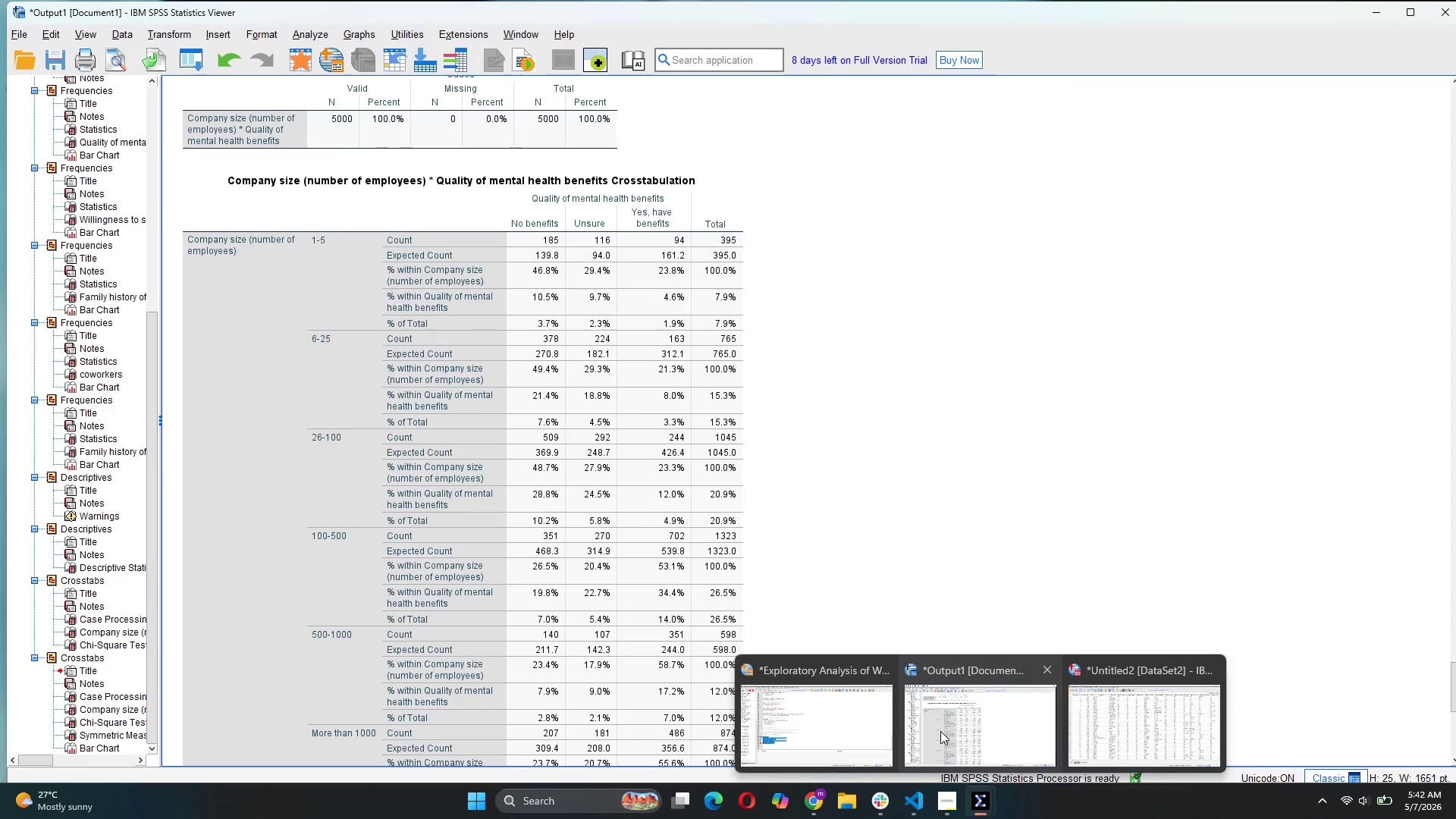 
left_click([858, 734])
 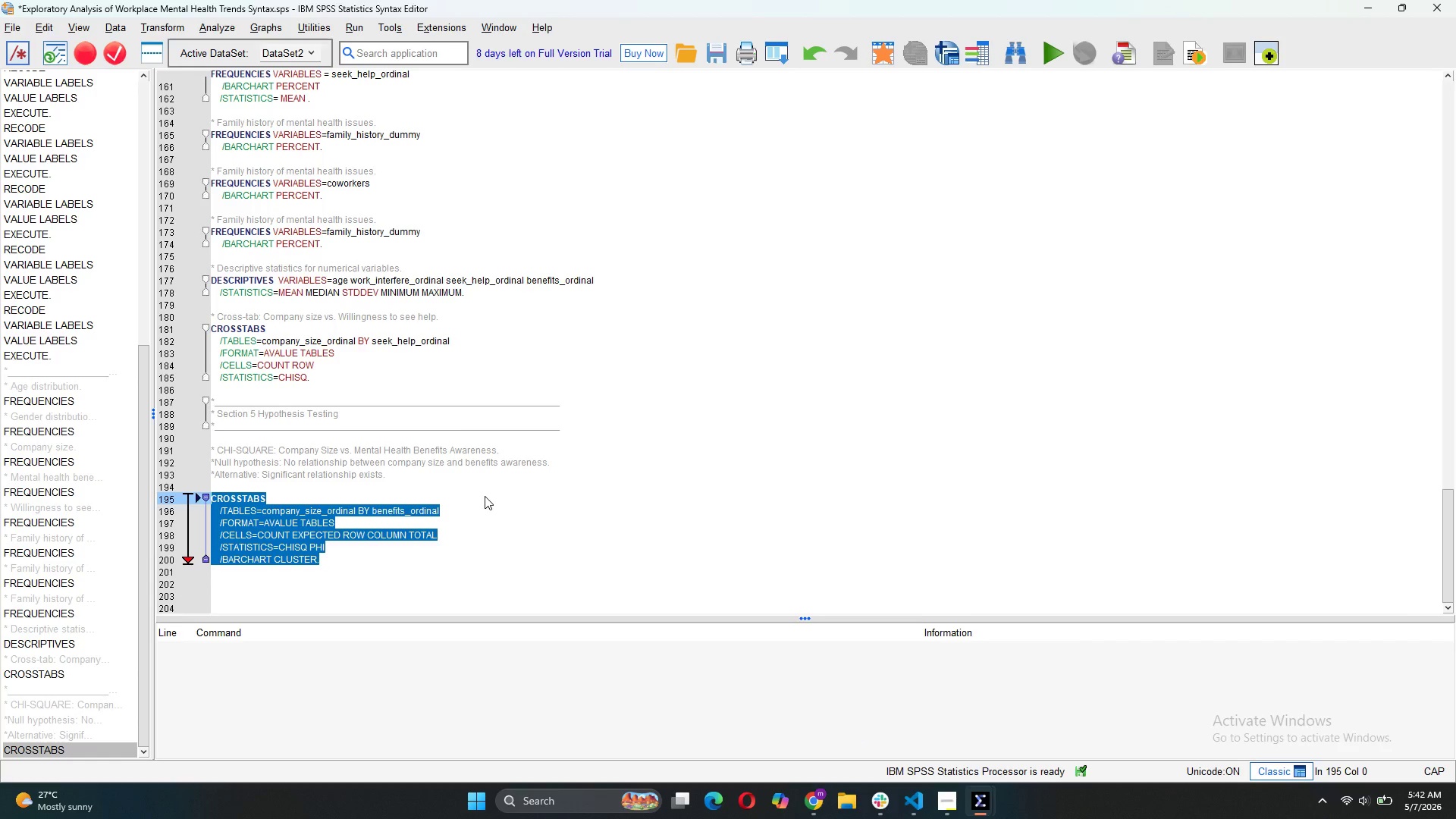 
wait(9.19)
 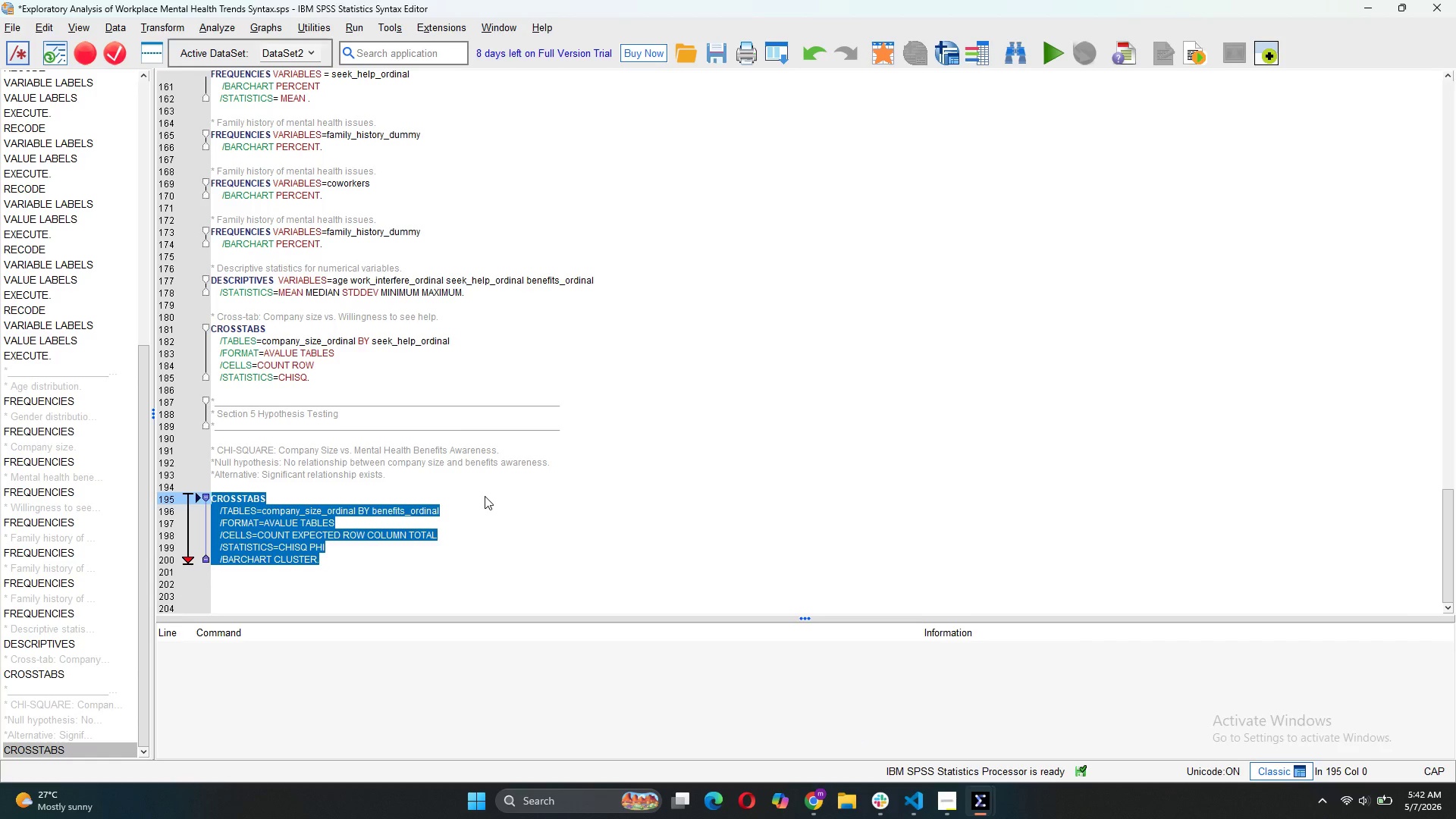 
mouse_move([974, 779])
 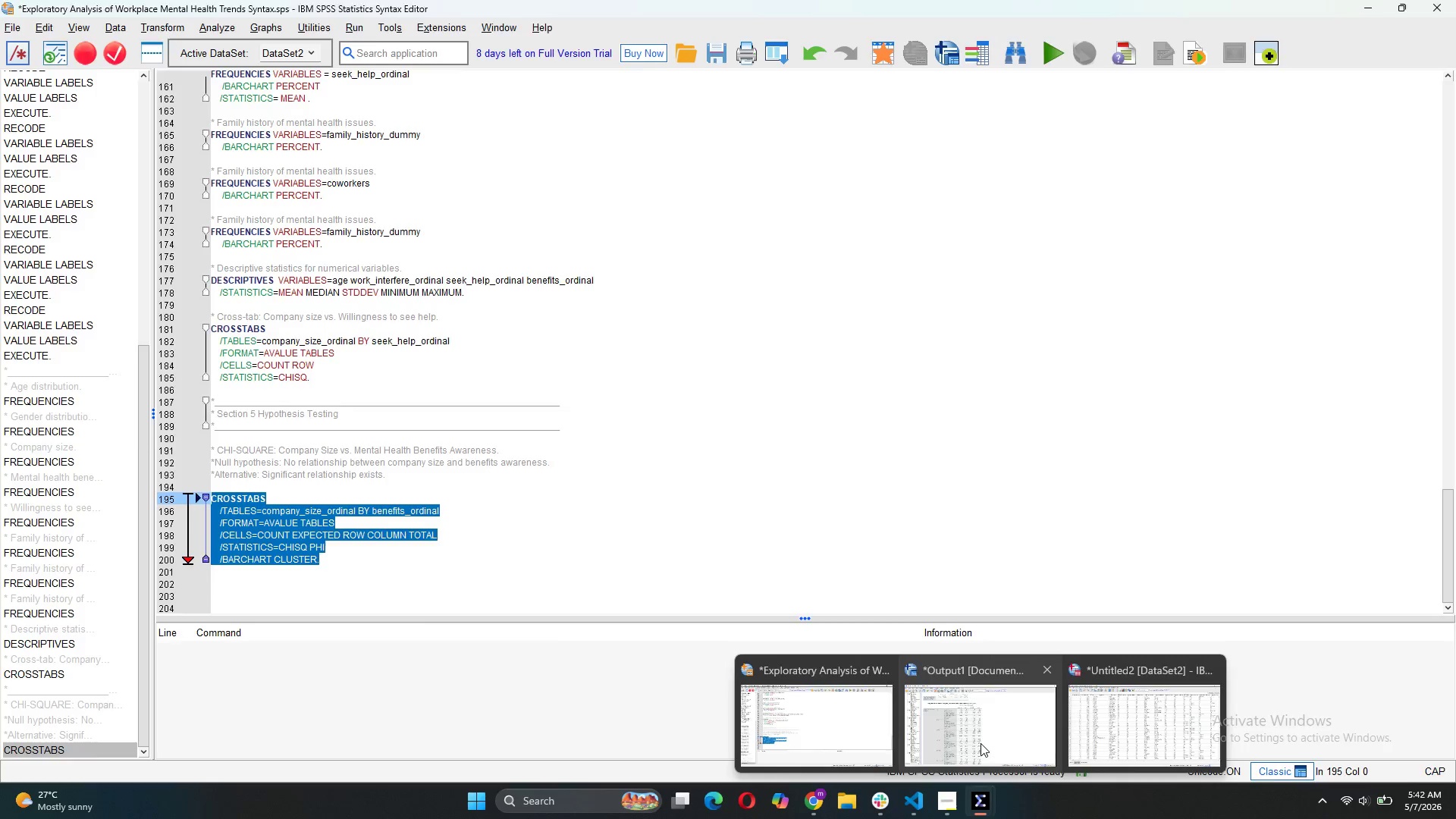 
left_click([981, 743])
 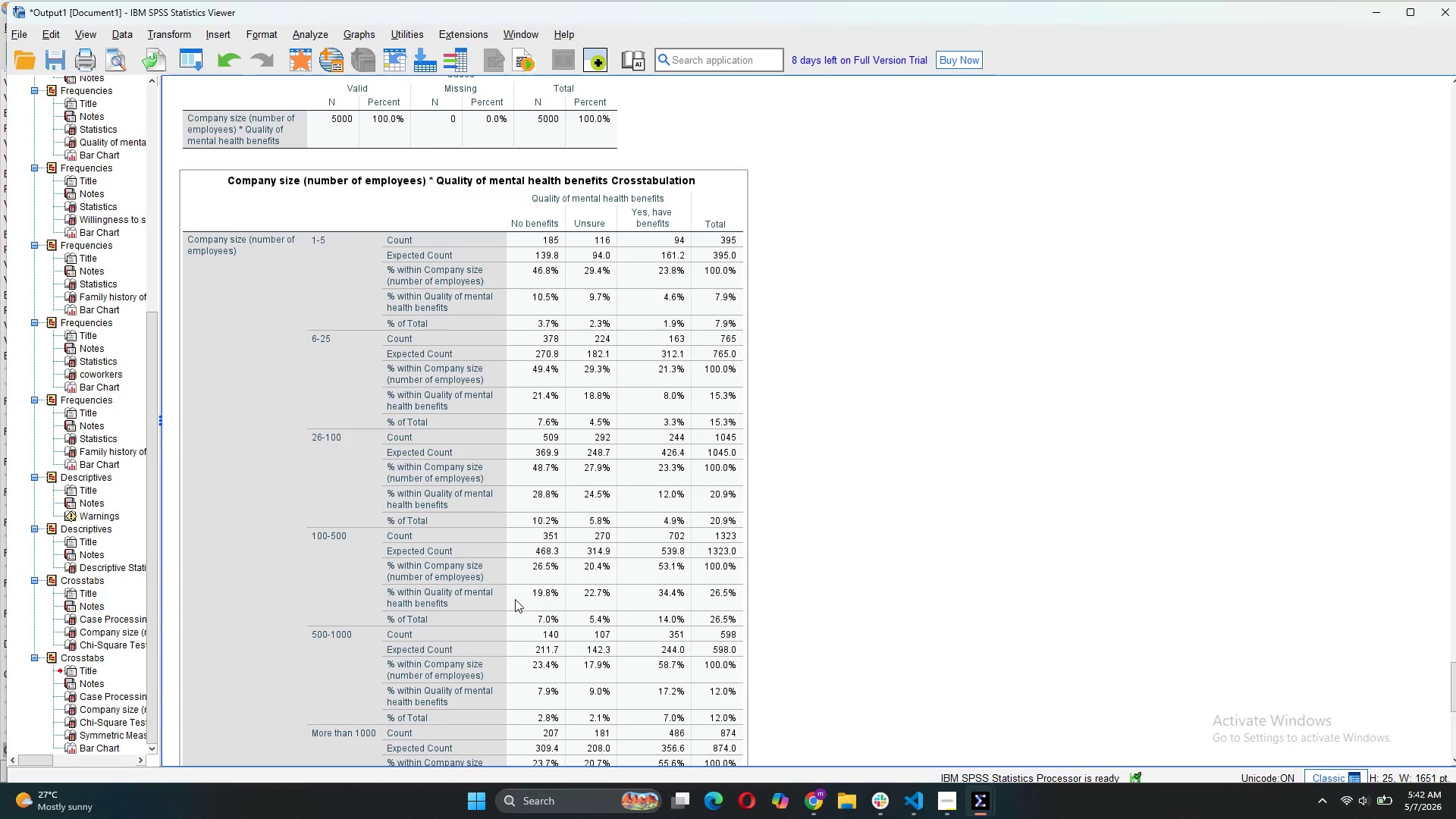 
mouse_move([508, 580])
 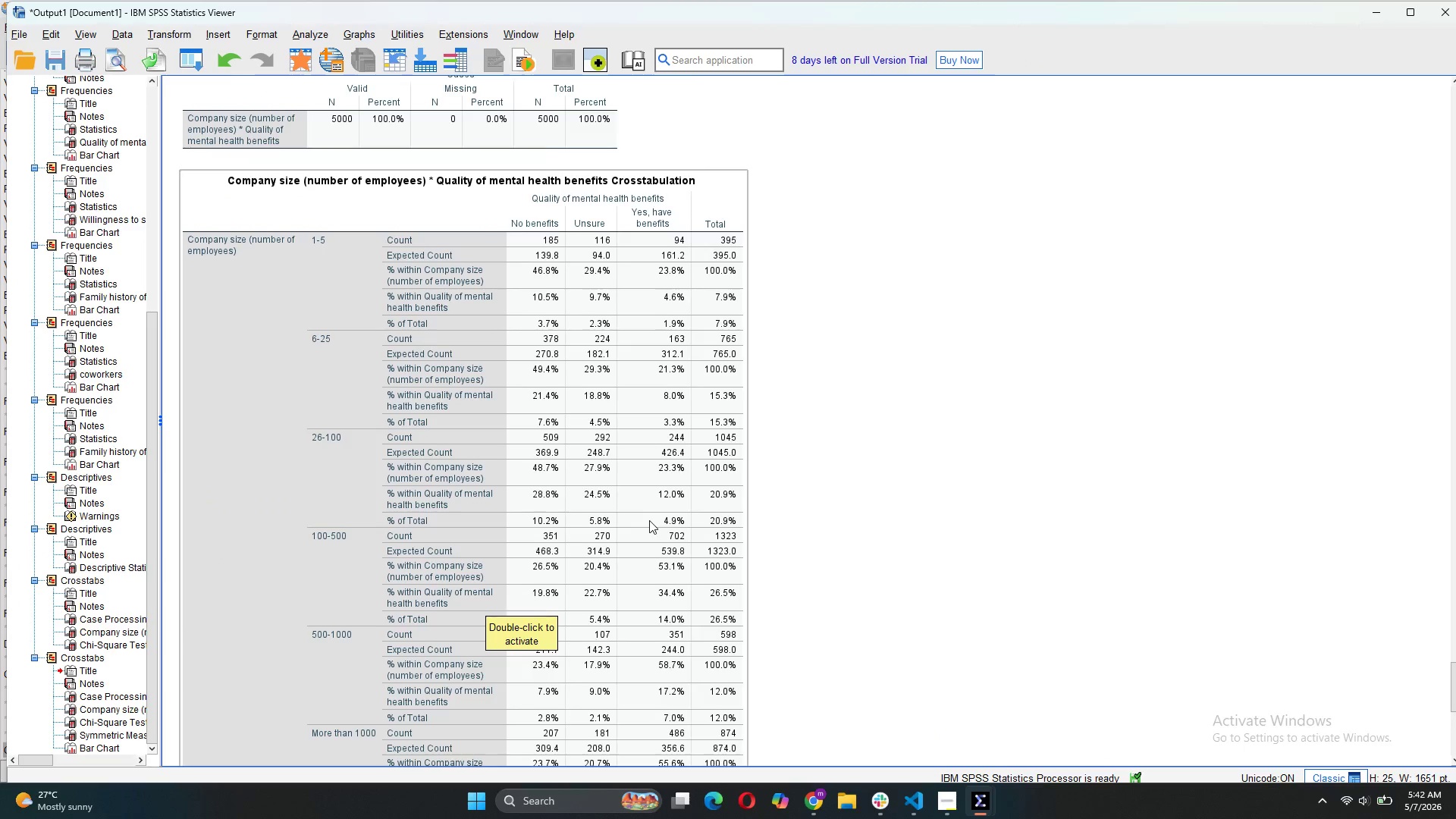 
scroll: coordinate [651, 520], scroll_direction: down, amount: 5.0
 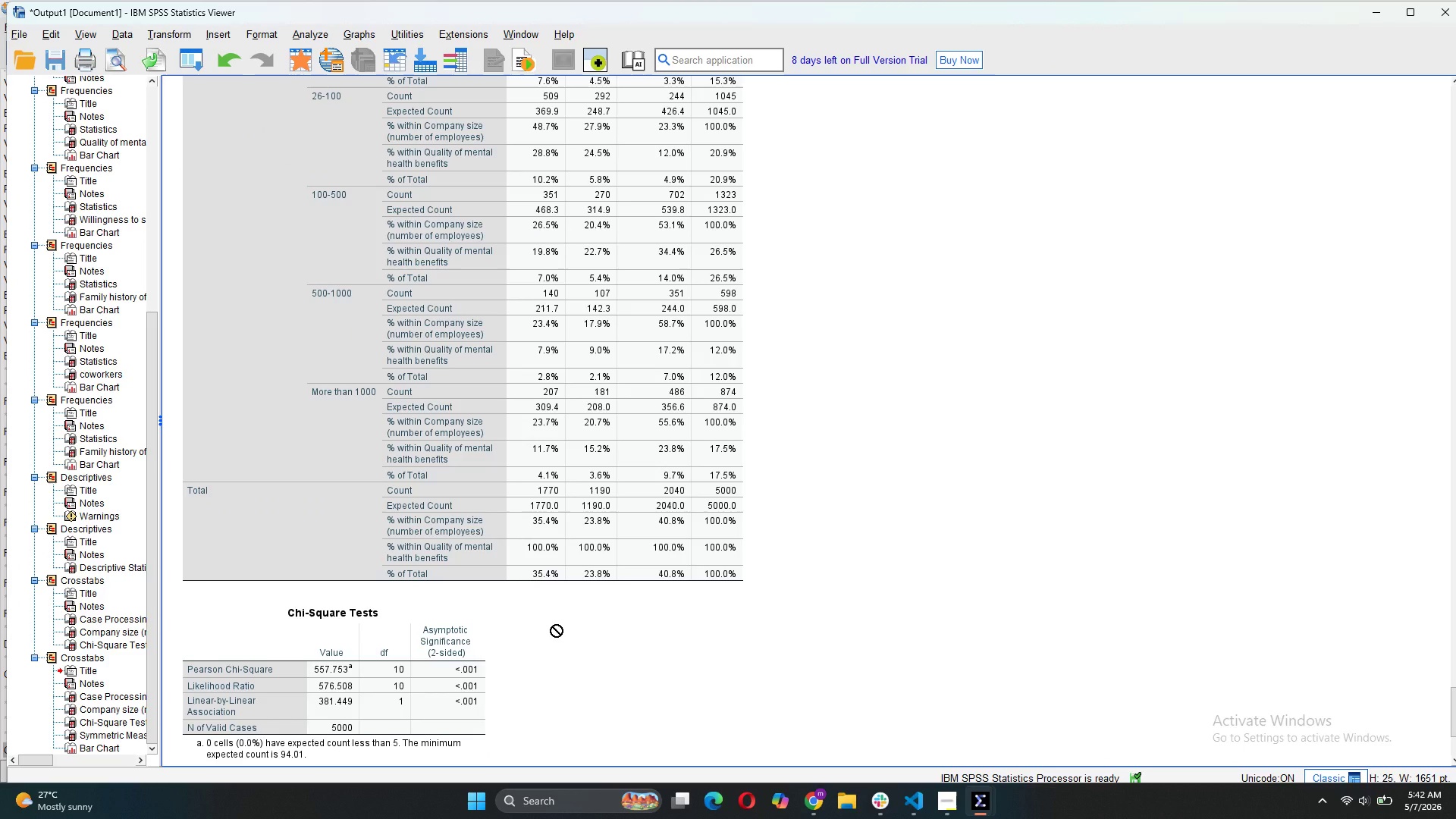 
wait(10.76)
 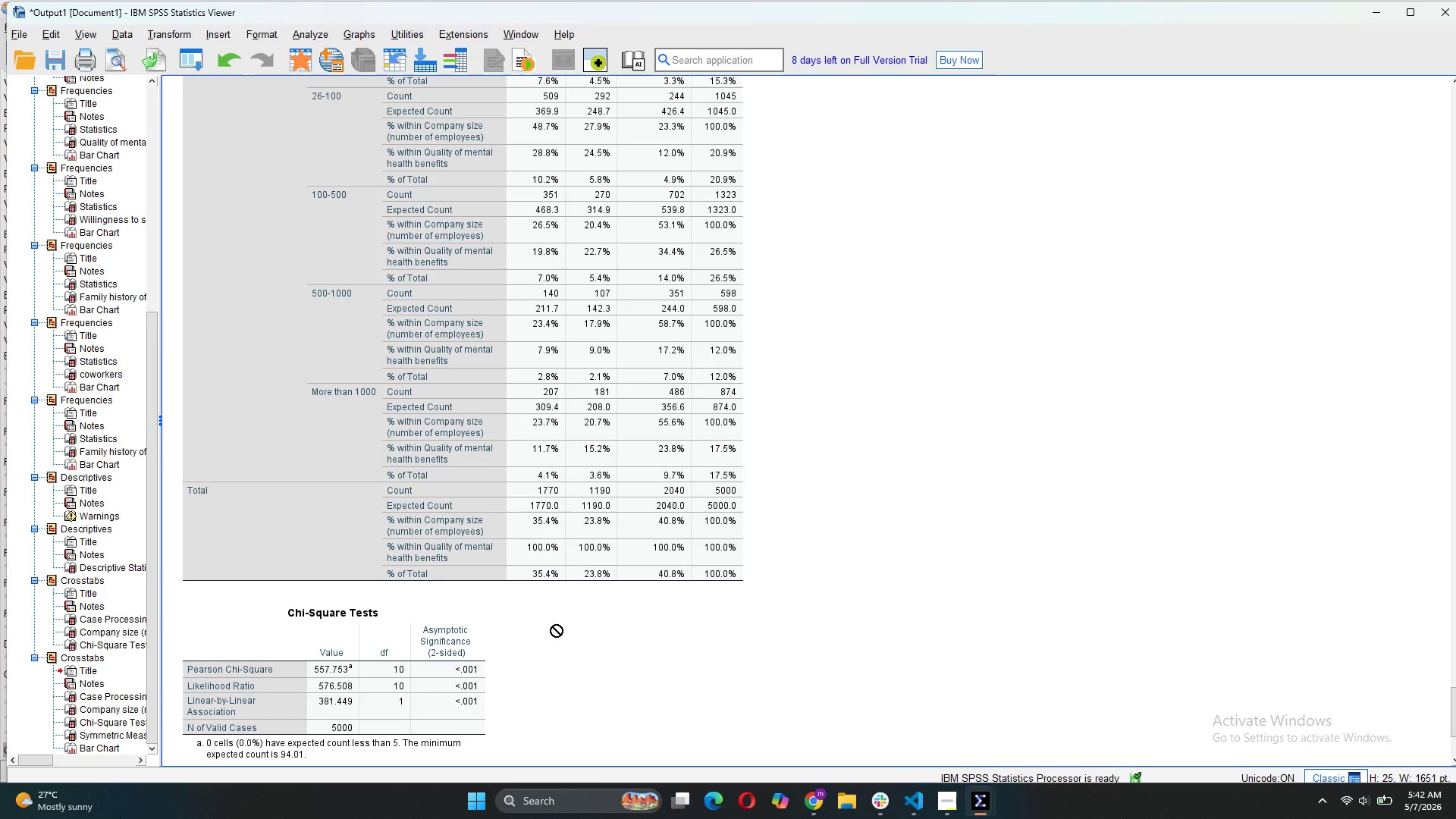 
scroll: coordinate [513, 590], scroll_direction: down, amount: 7.0
 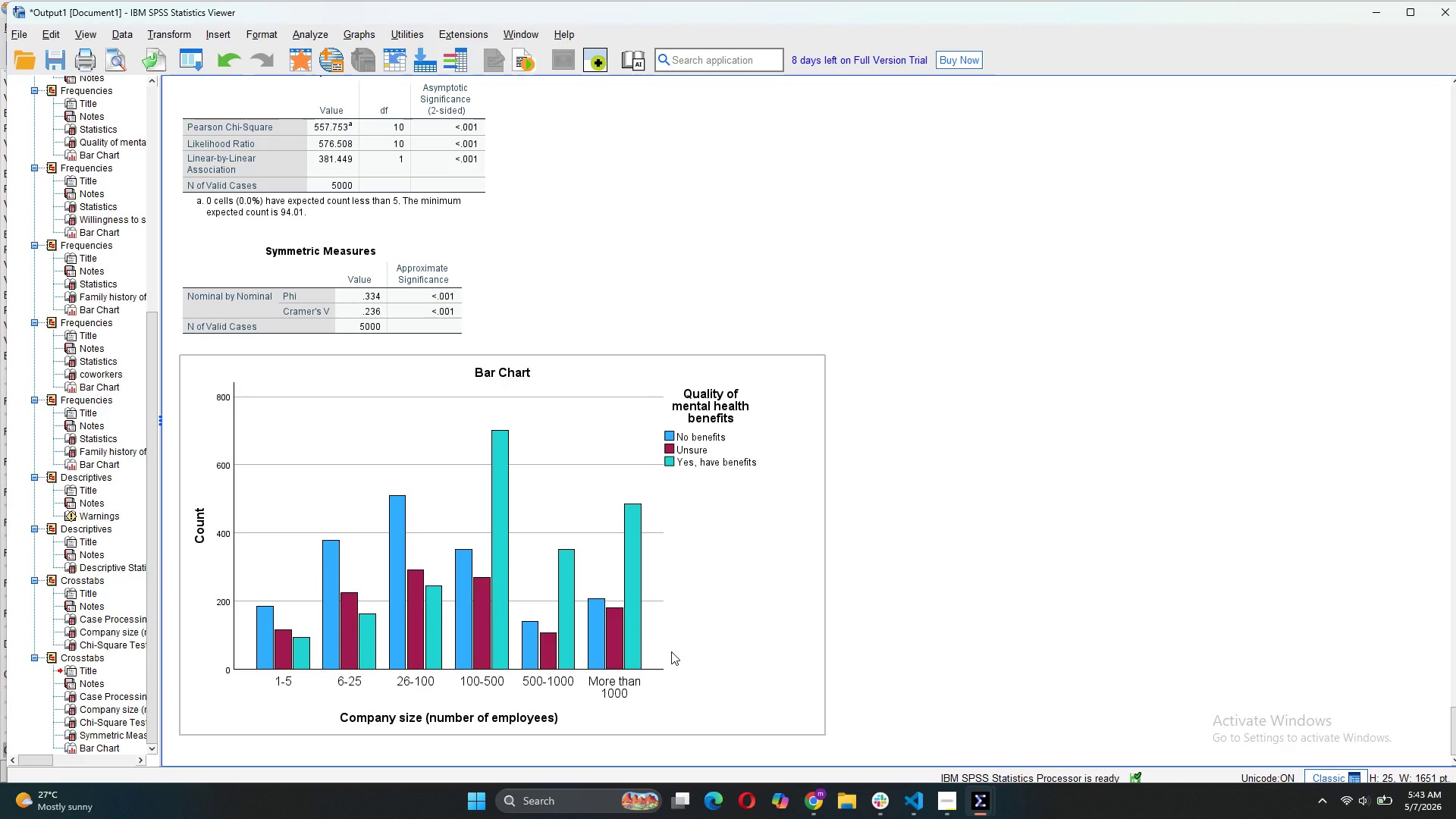 
wait(36.82)
 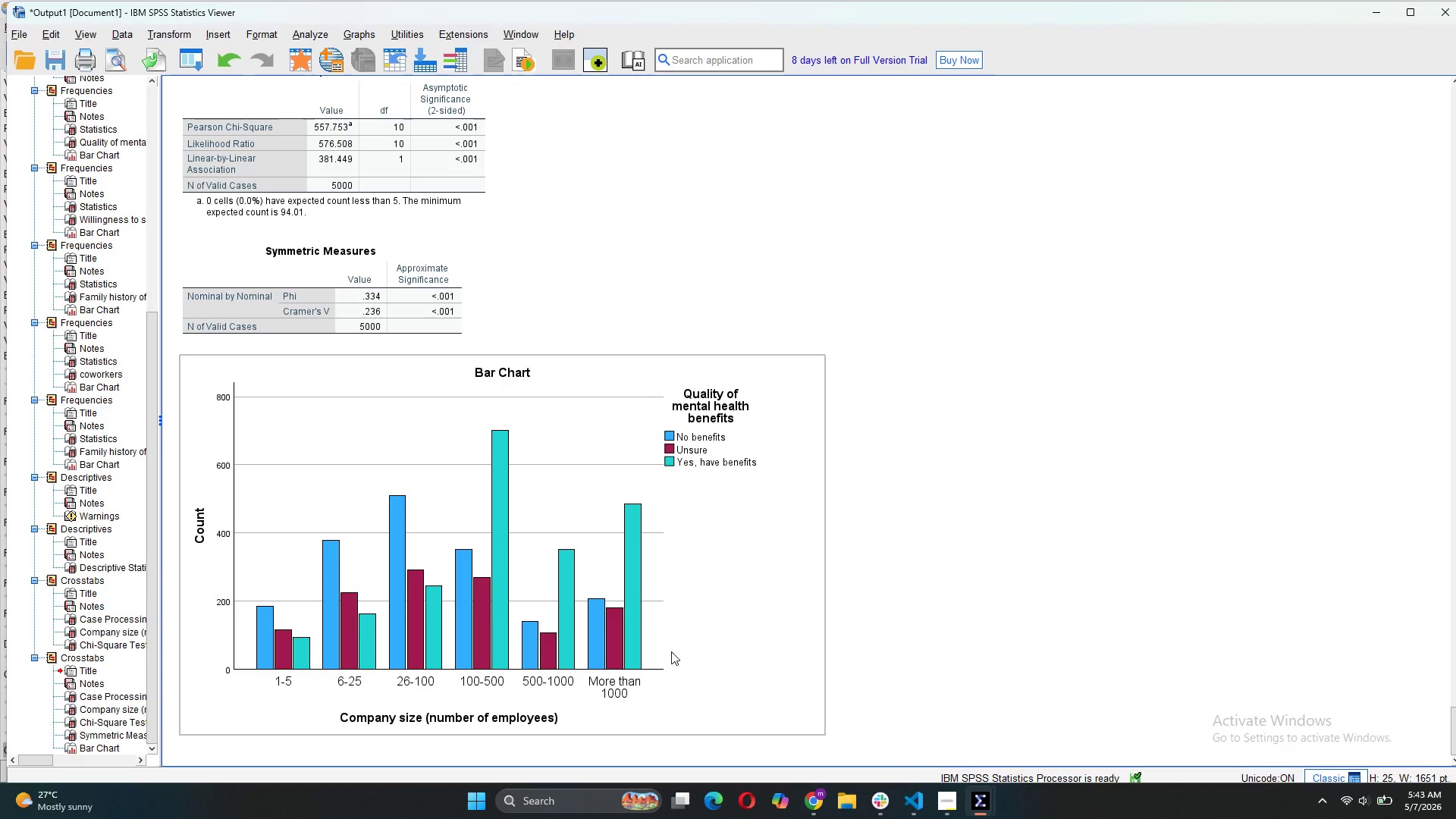 
scroll: coordinate [812, 412], scroll_direction: up, amount: 2.0
 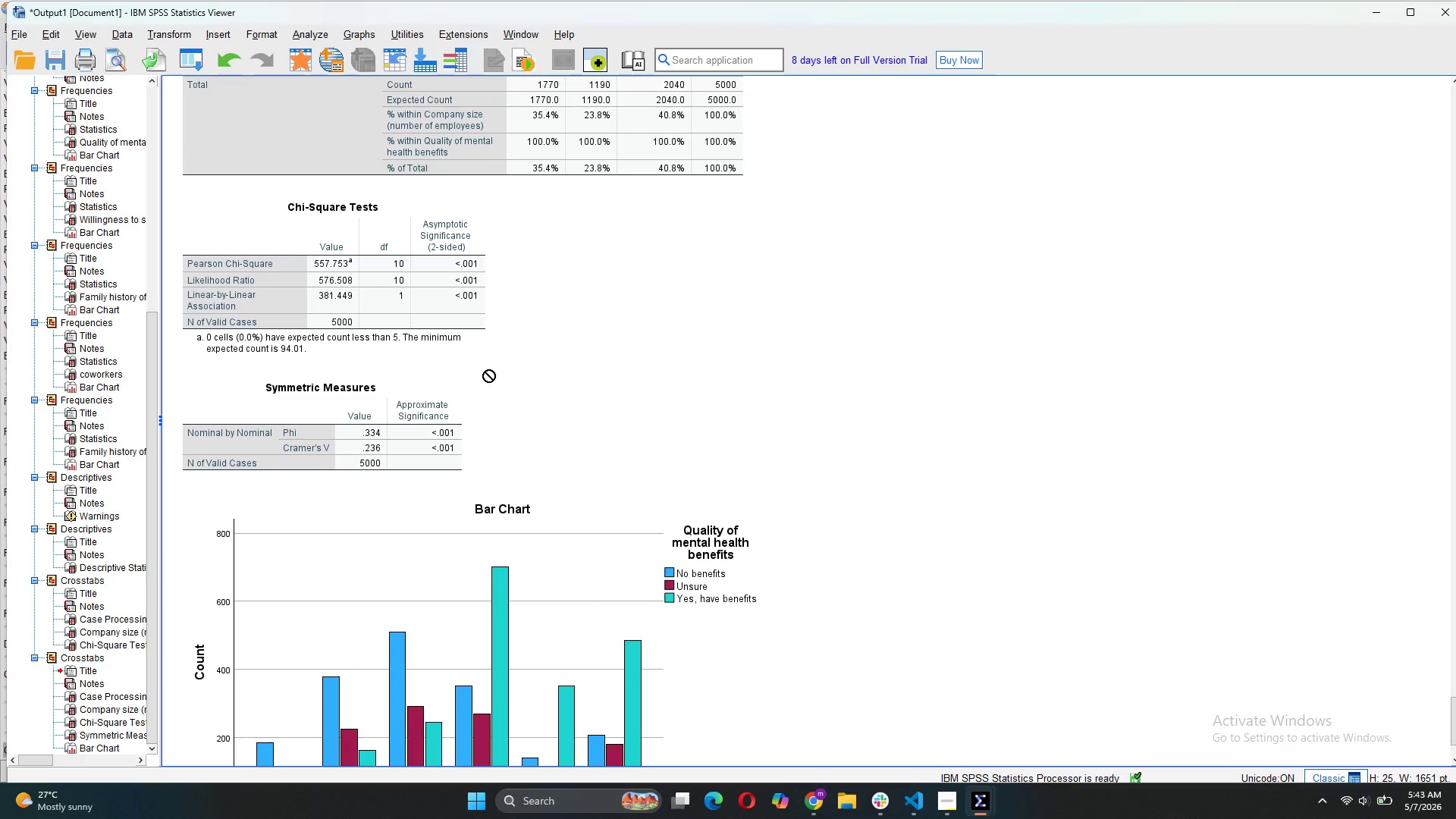 
mouse_move([497, 305])
 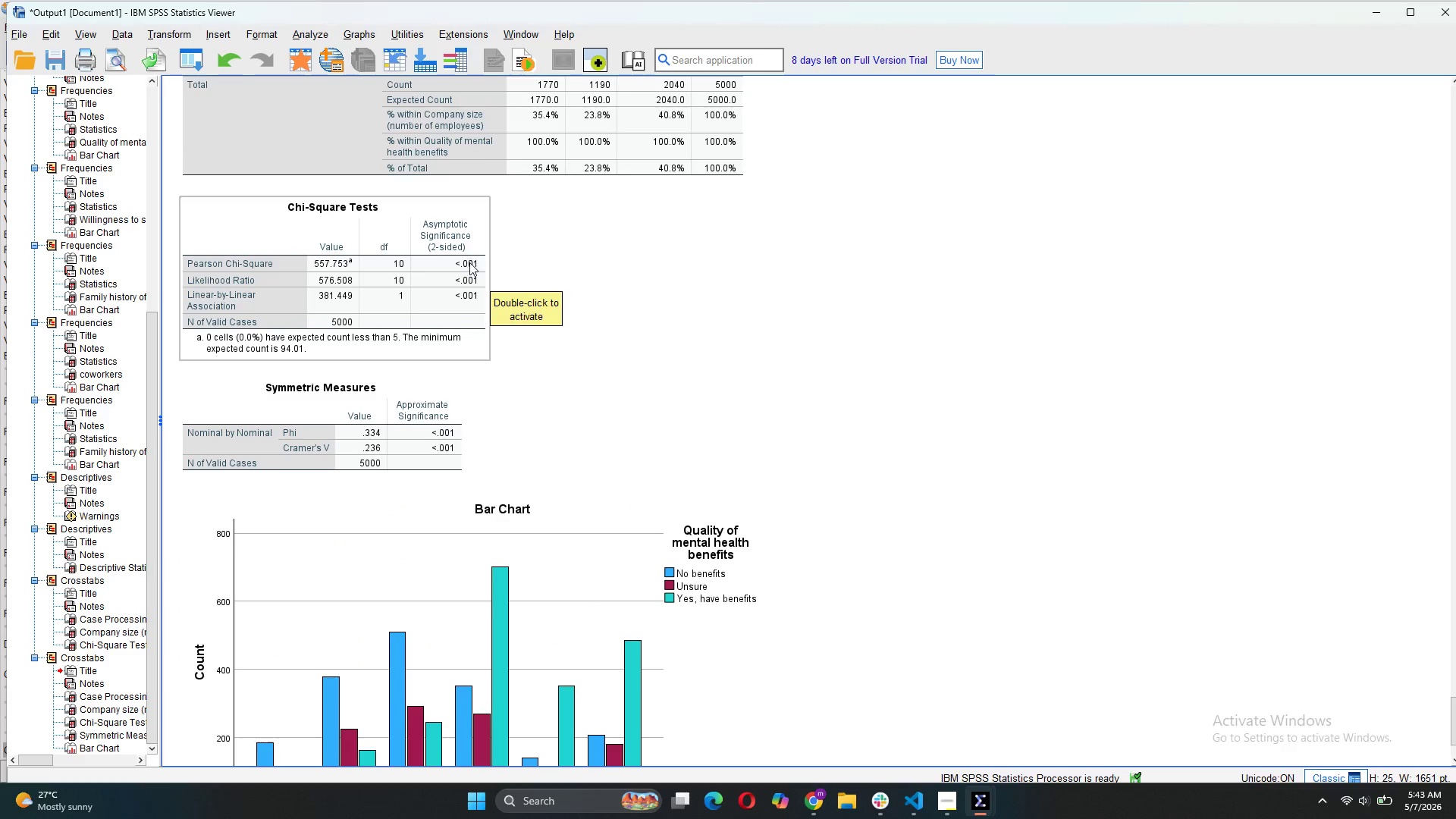 
left_click([471, 264])
 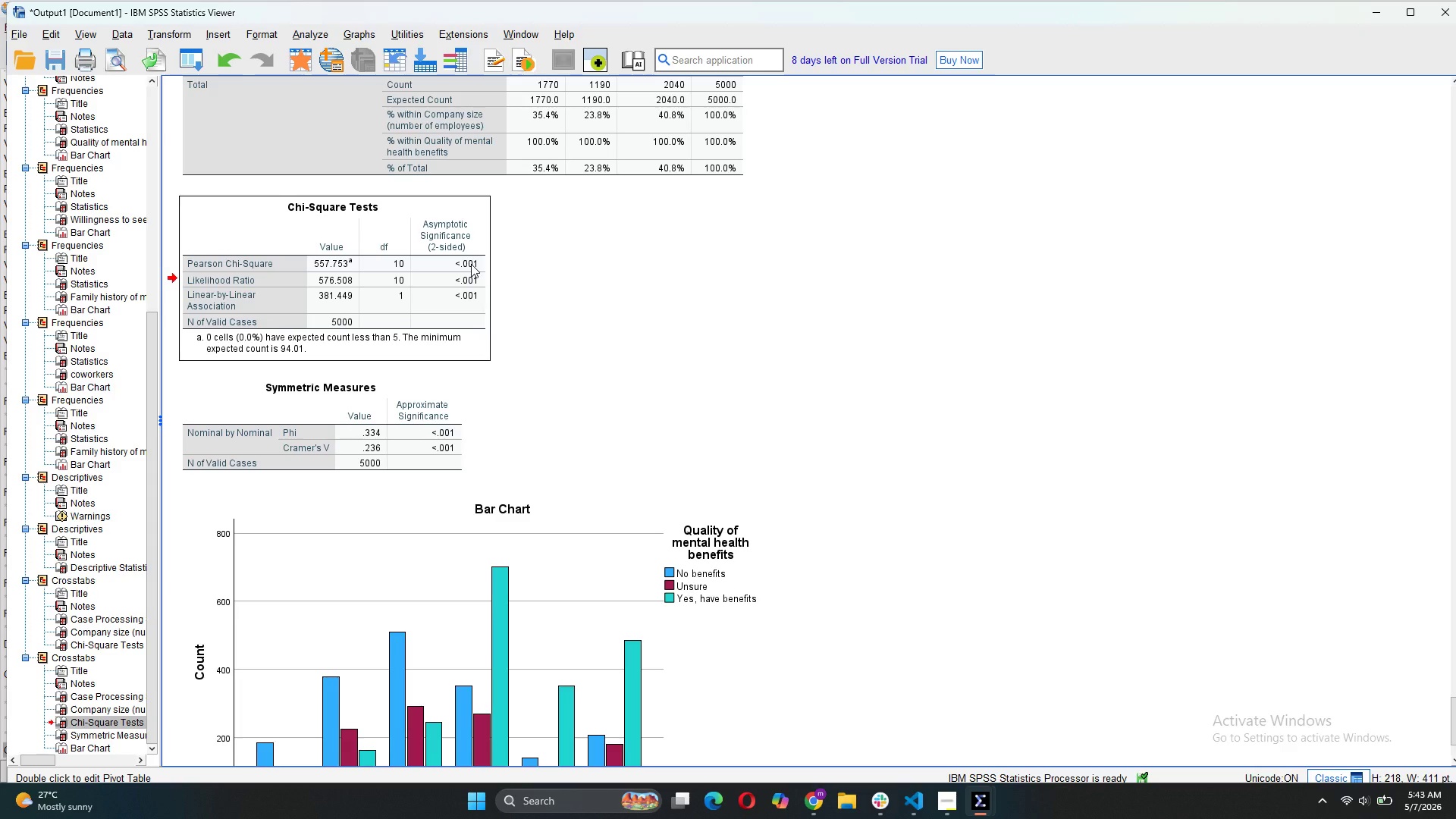 
wait(6.83)
 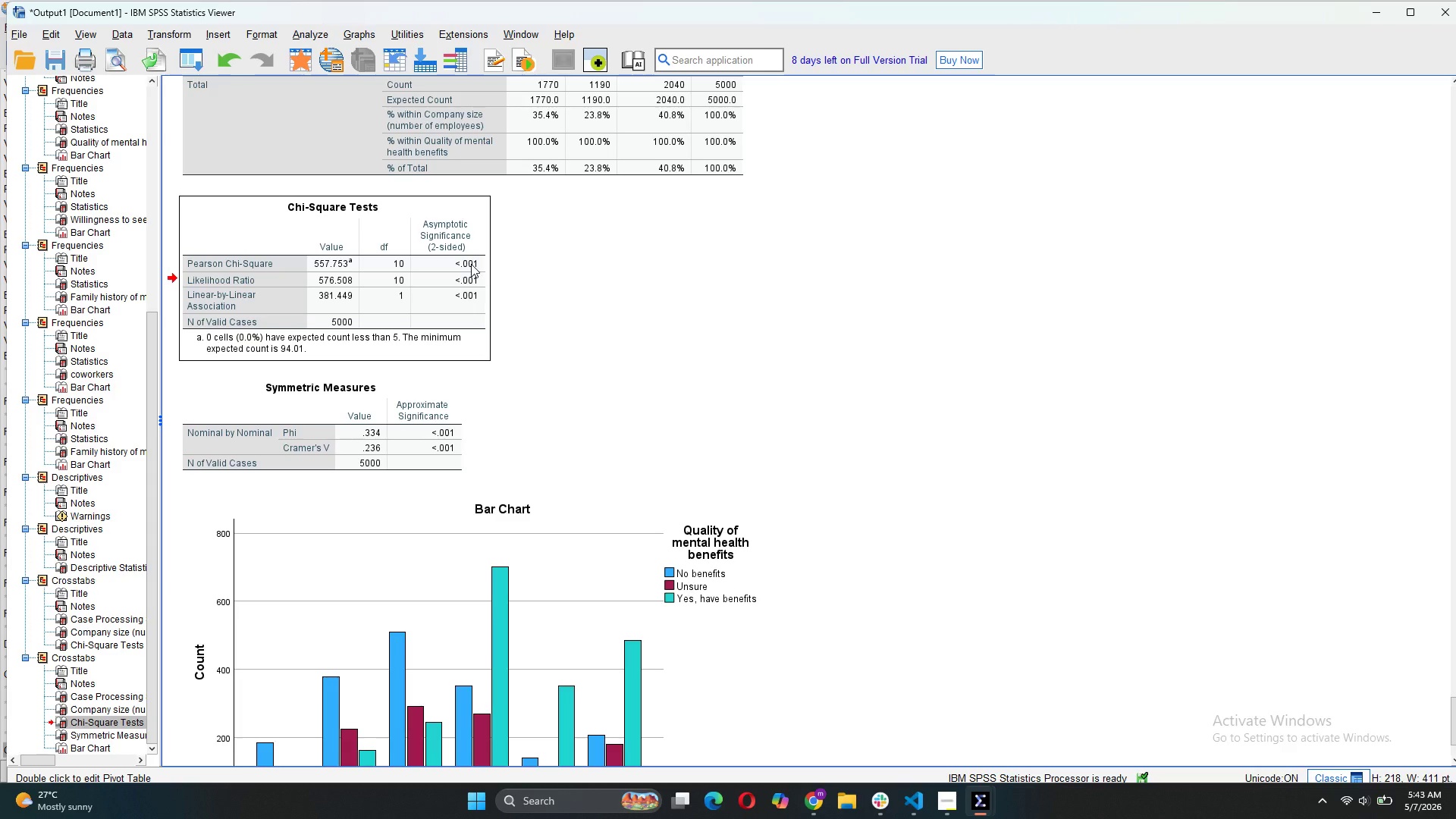 
mouse_move([488, 337])
 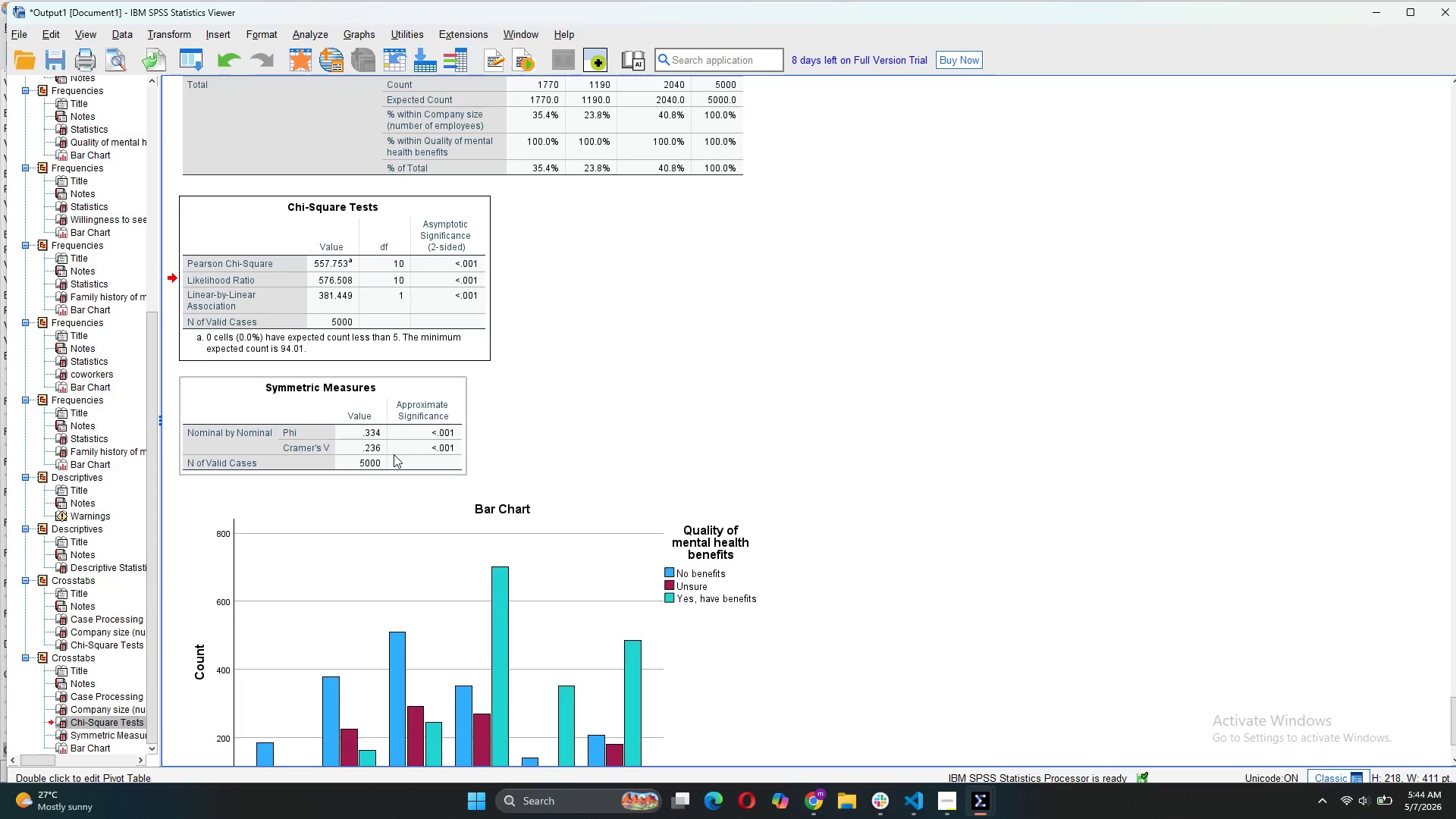 
wait(22.79)
 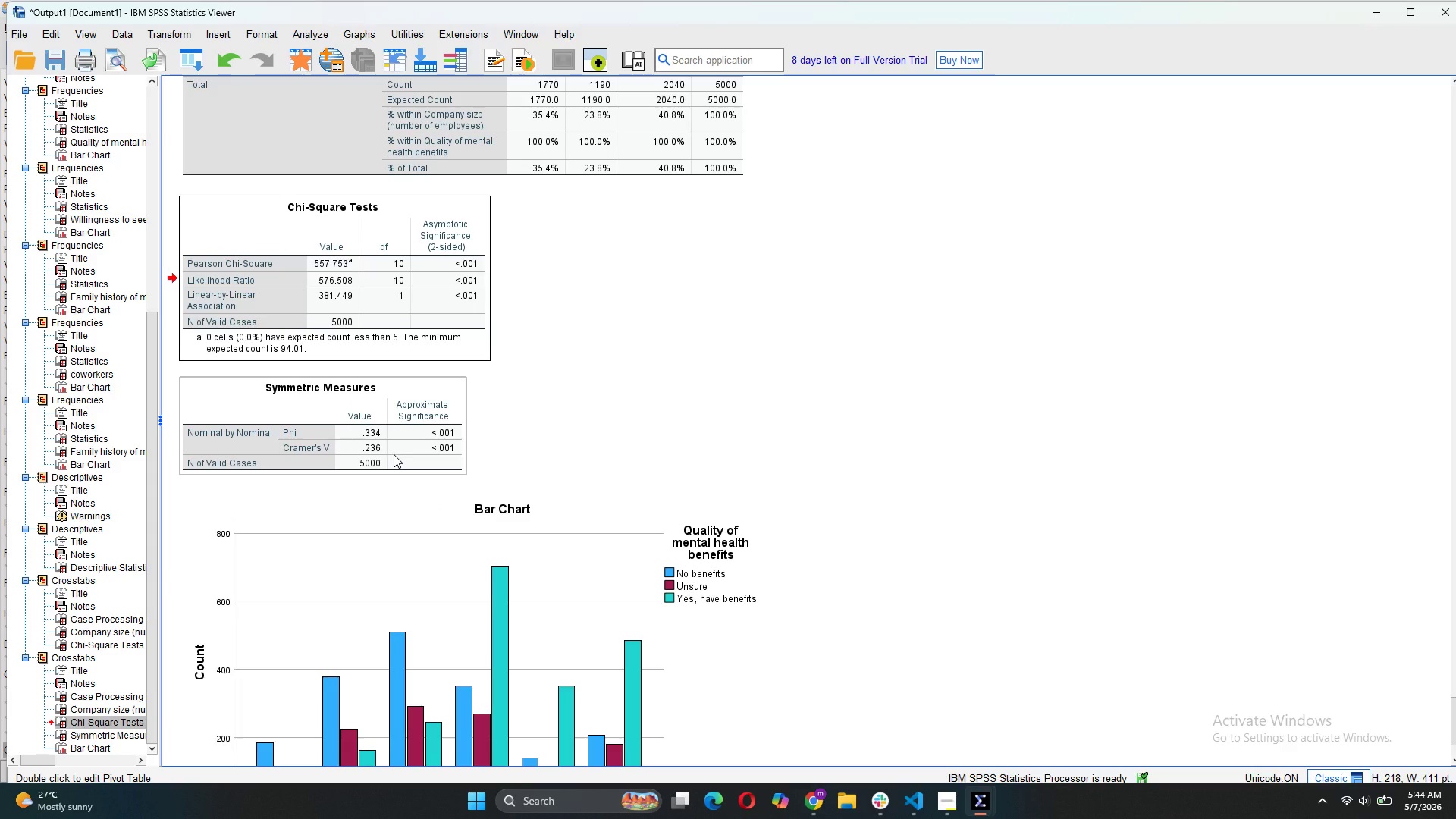 
scroll: coordinate [576, 460], scroll_direction: down, amount: 3.0
 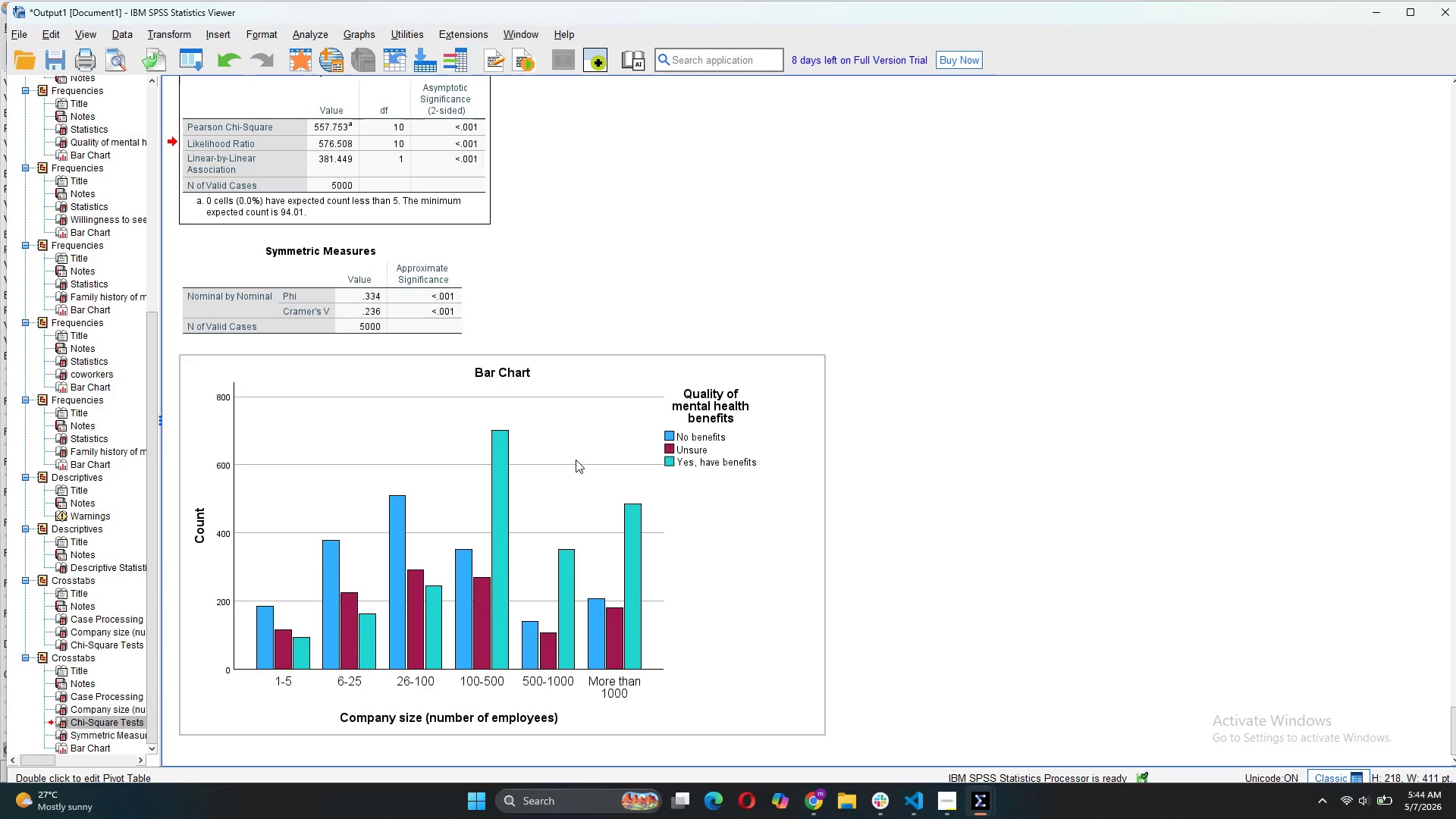 
wait(11.49)
 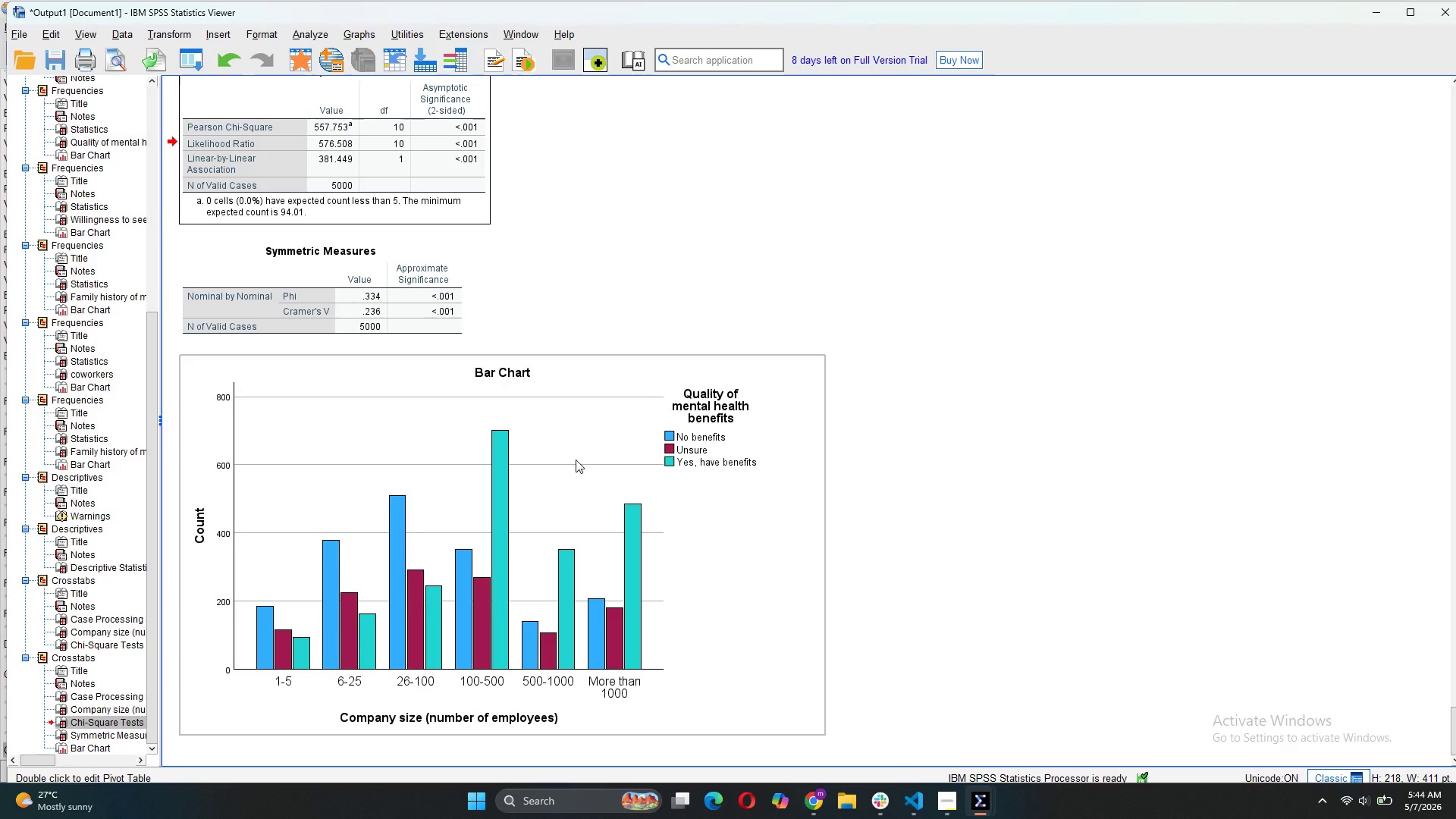 
left_click([934, 798])